 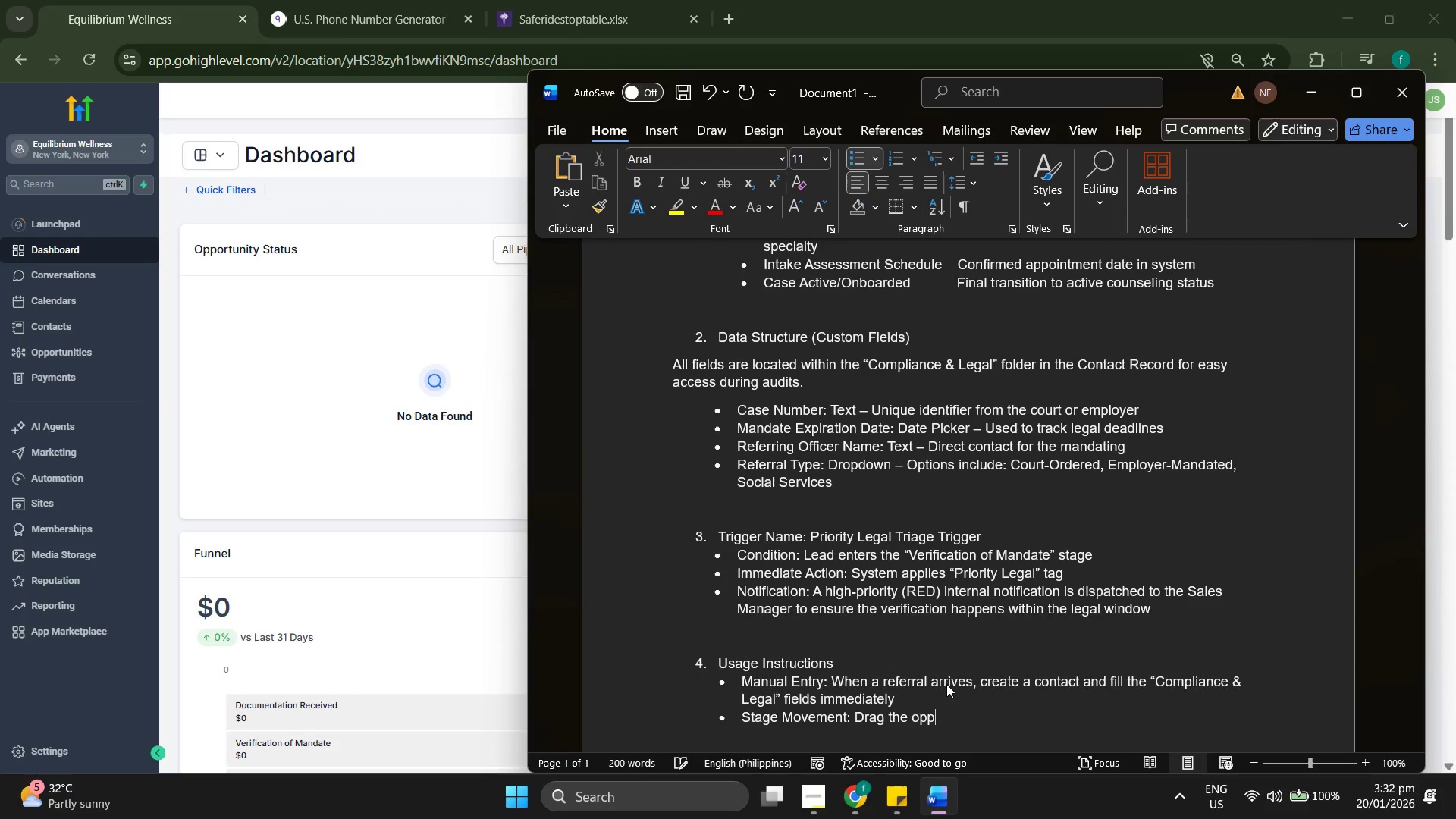 
hold_key(key=ShiftRight, duration=0.48)
 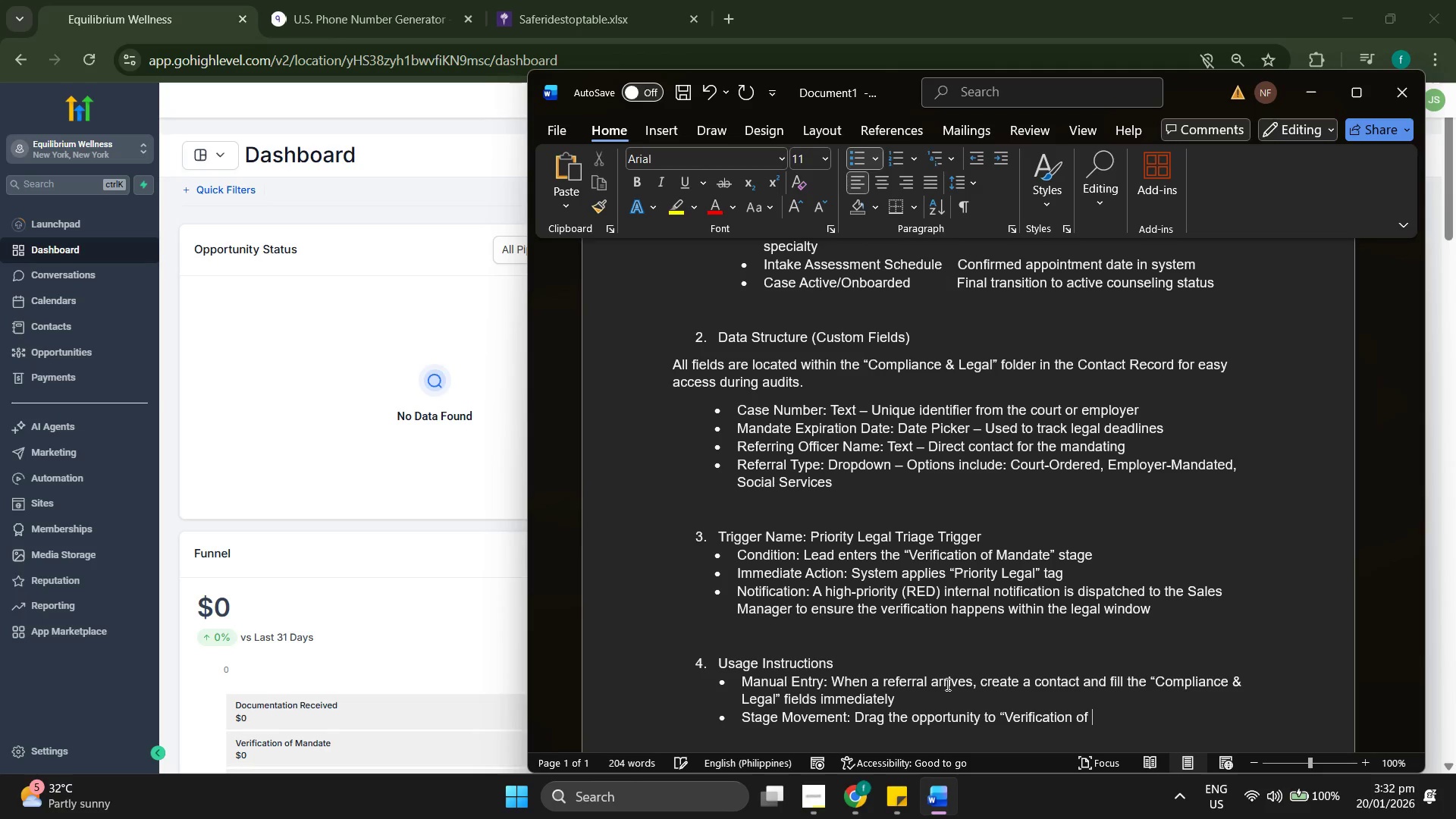 
wait(5.59)
 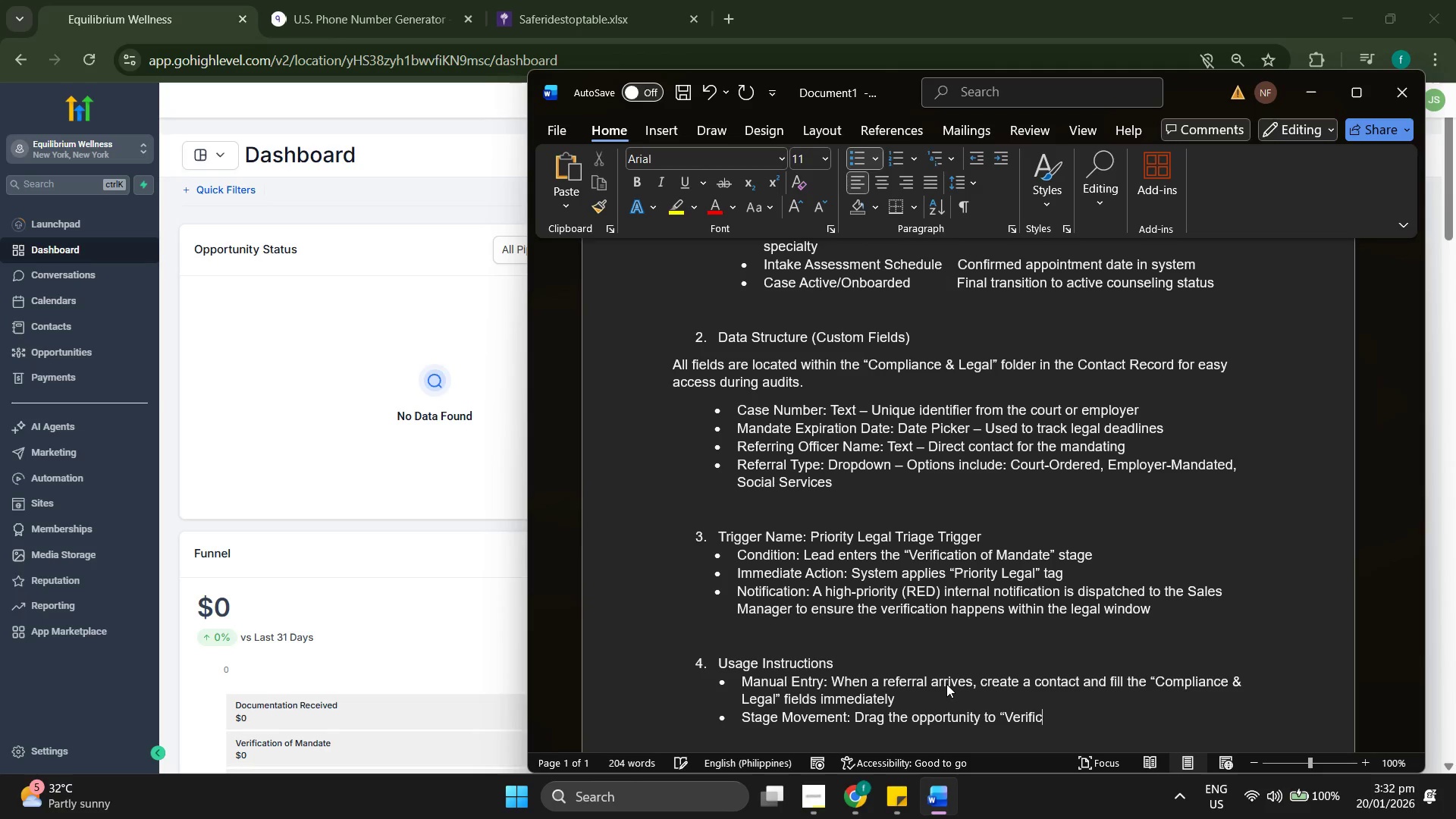 
hold_key(key=ShiftRight, duration=0.36)
 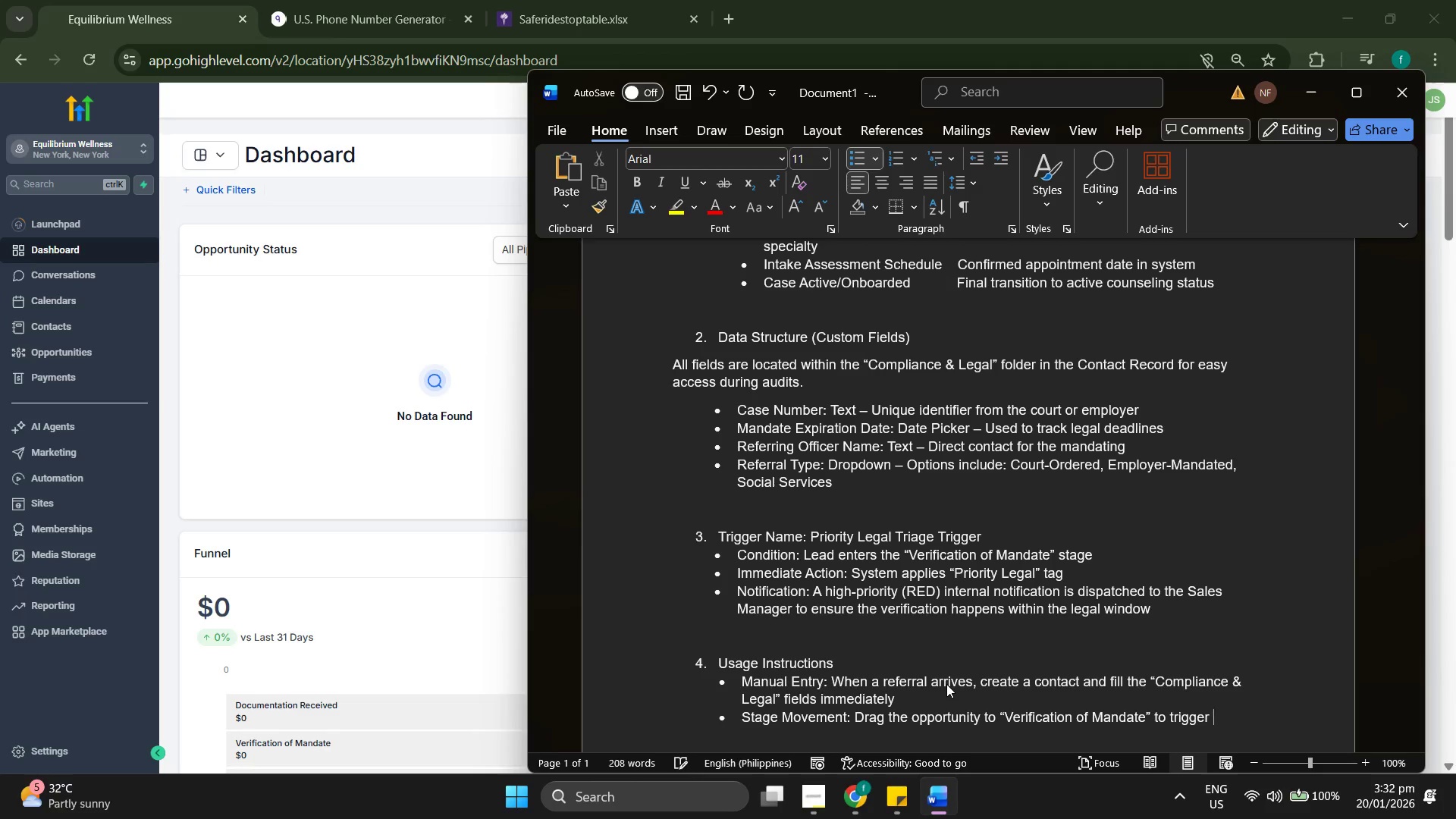 
wait(9.17)
 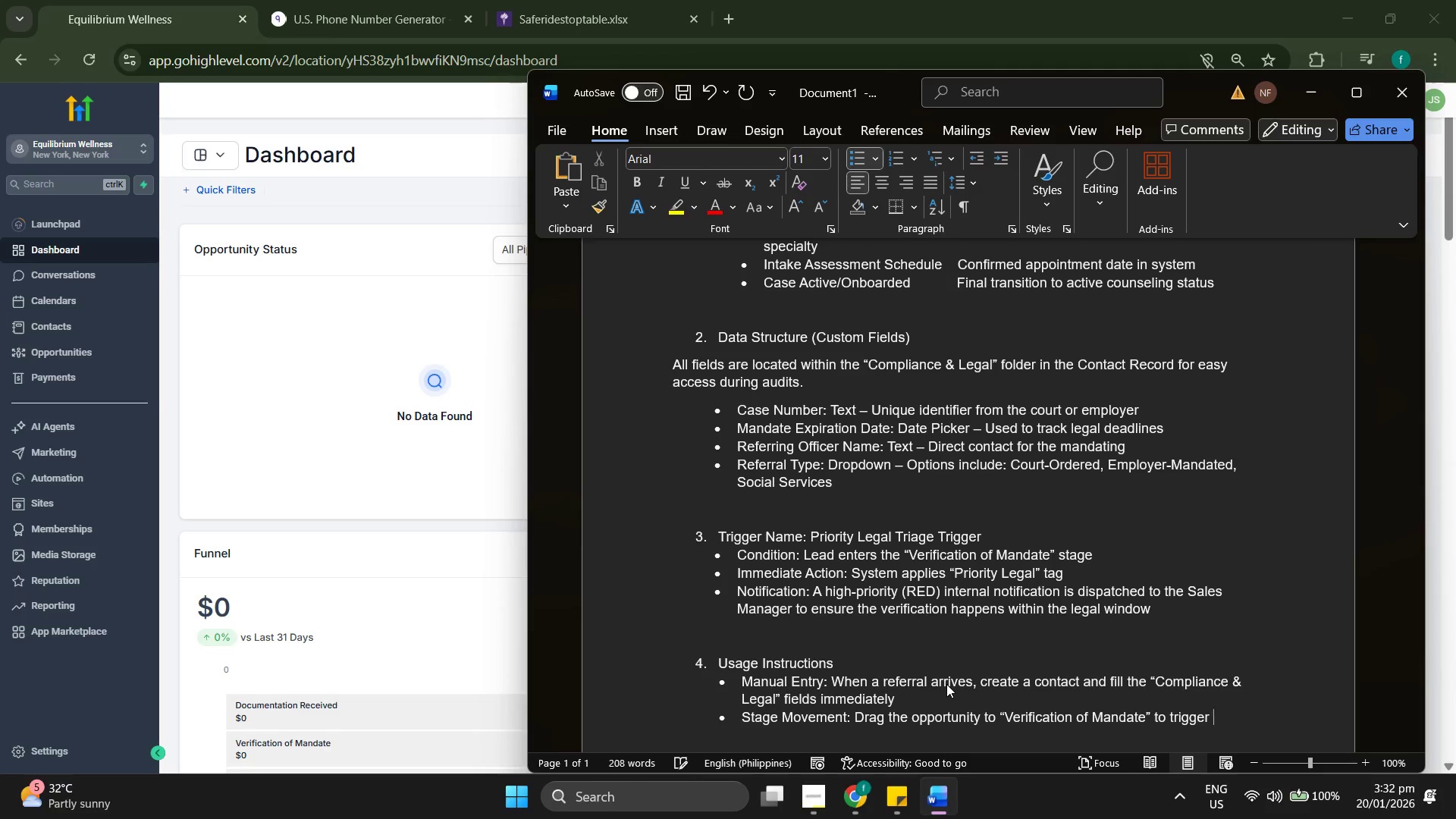 
key(Enter)
 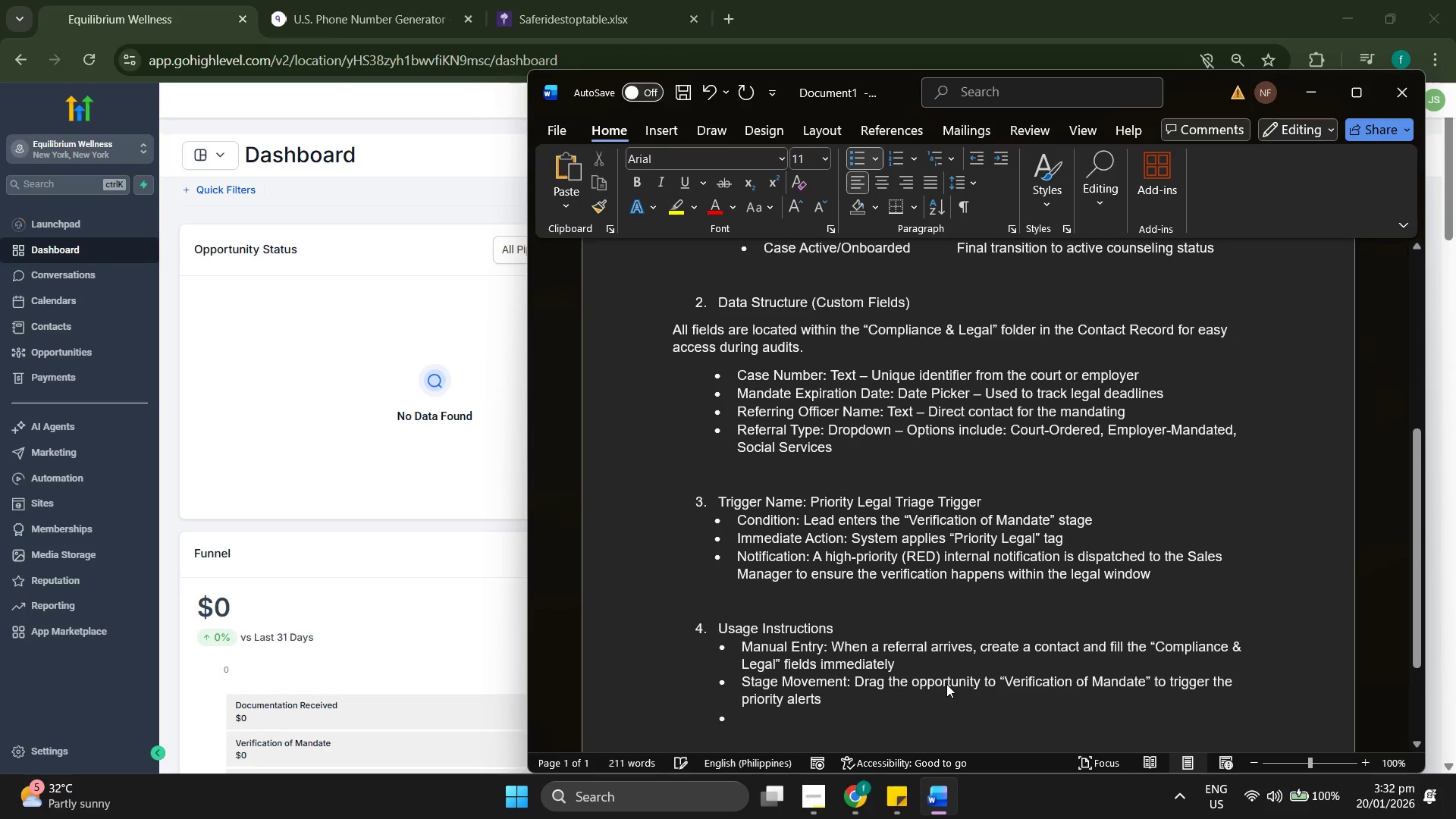 
type(Audit TRr)
key(Backspace)
key(Backspace)
key(Backspace)
type(Trail: The Pri)
key(Backspace)
key(Backspace)
key(Backspace)
type("PRIORITY LEGA" taf )
key(Backspace)
key(Backspace)
type(g ream)
key(Backspace)
key(Backspace)
type(mains on the contact)
key(Backspace)
type(t recoved)
key(Backspace)
key(Backspace)
key(Backspace)
type(red)
key(Backspace)
key(Backspace)
type(d for future e)
key(Backspace)
type(reporting and comploa)
key(Backspace)
key(Backspace)
type(iance)
 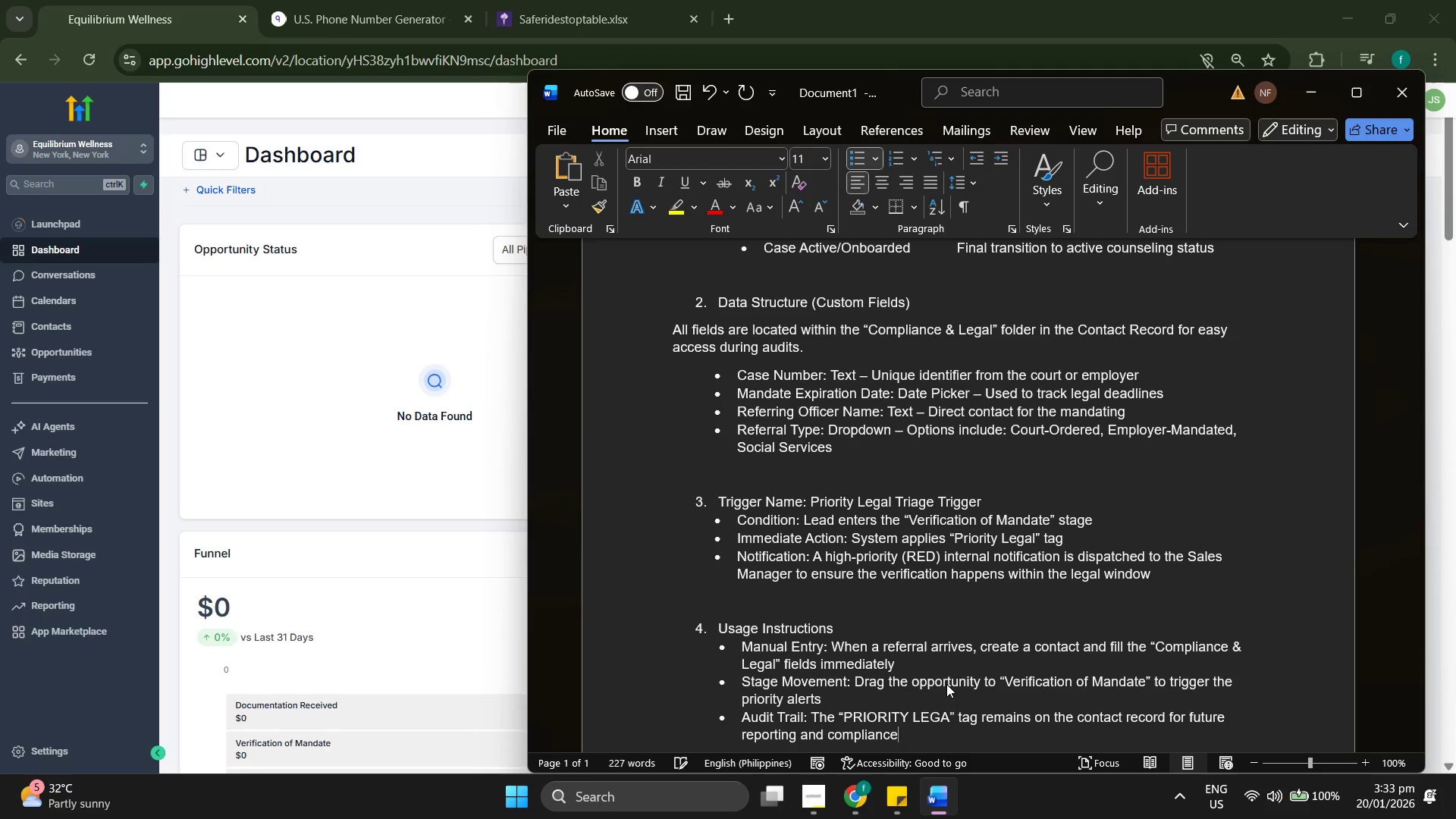 
key(Space)
 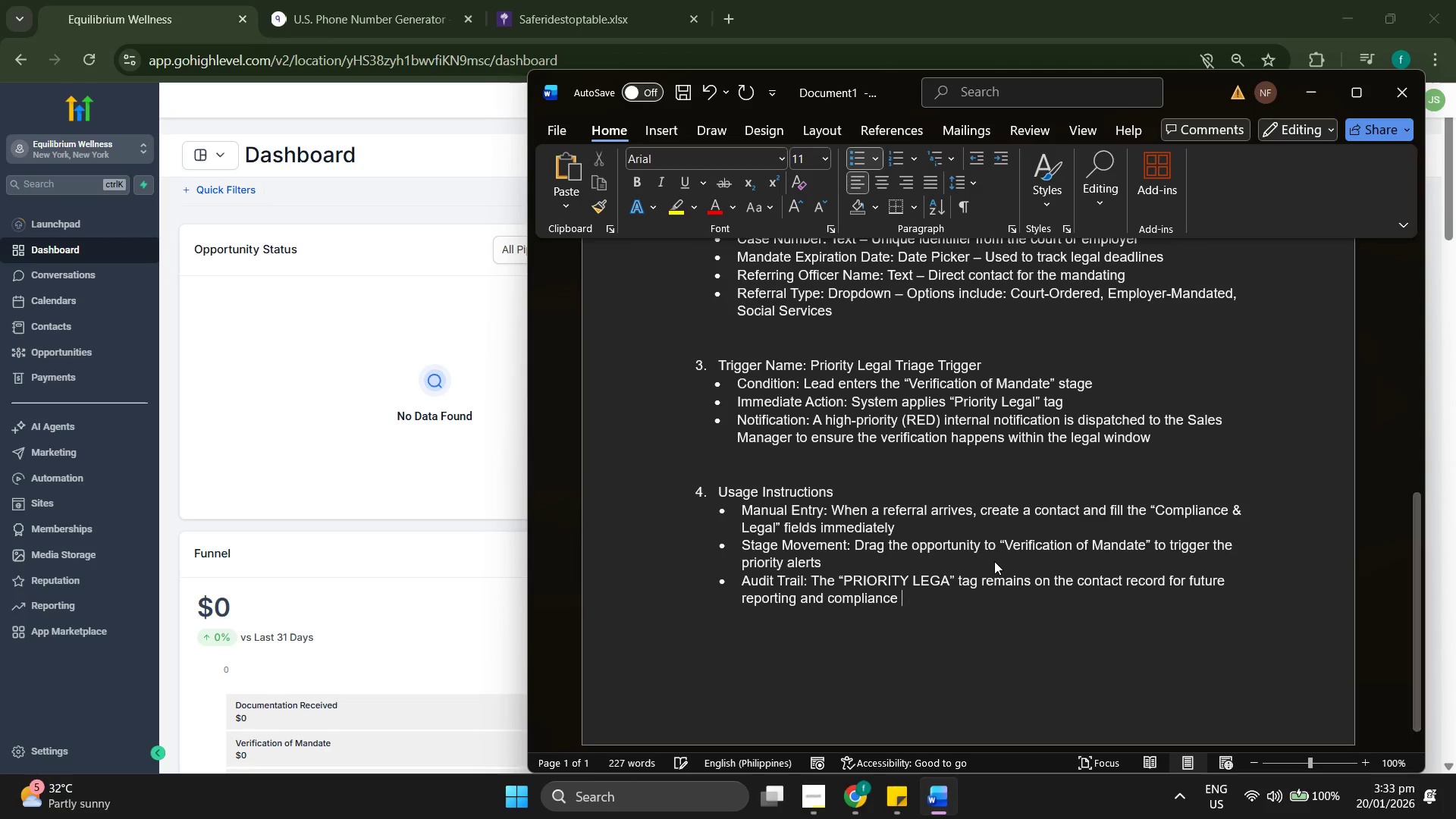 
scroll: coordinate [994, 561], scroll_direction: down, amount: 3.0
 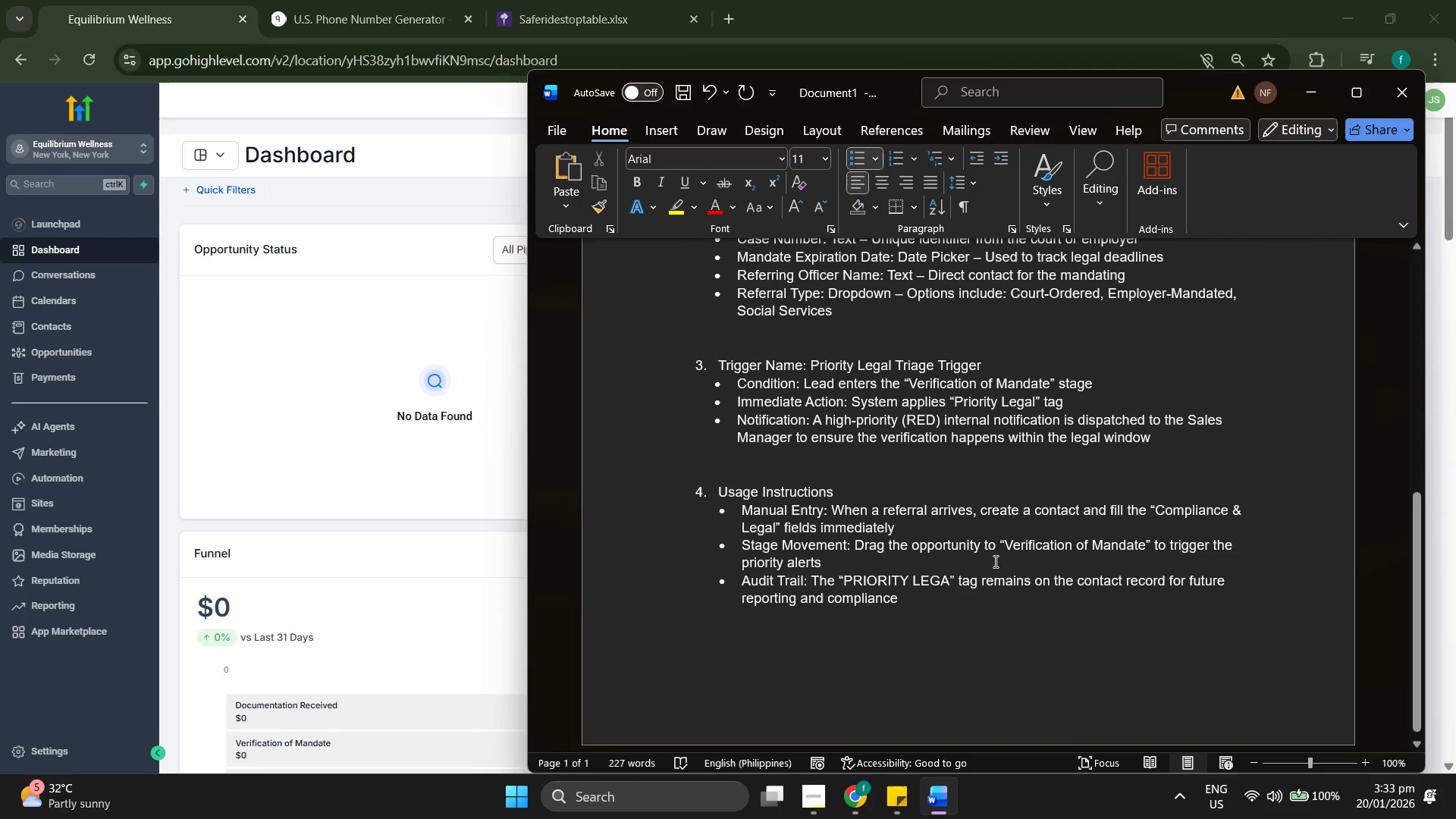 
type(file)
key(Backspace)
type(tering)
 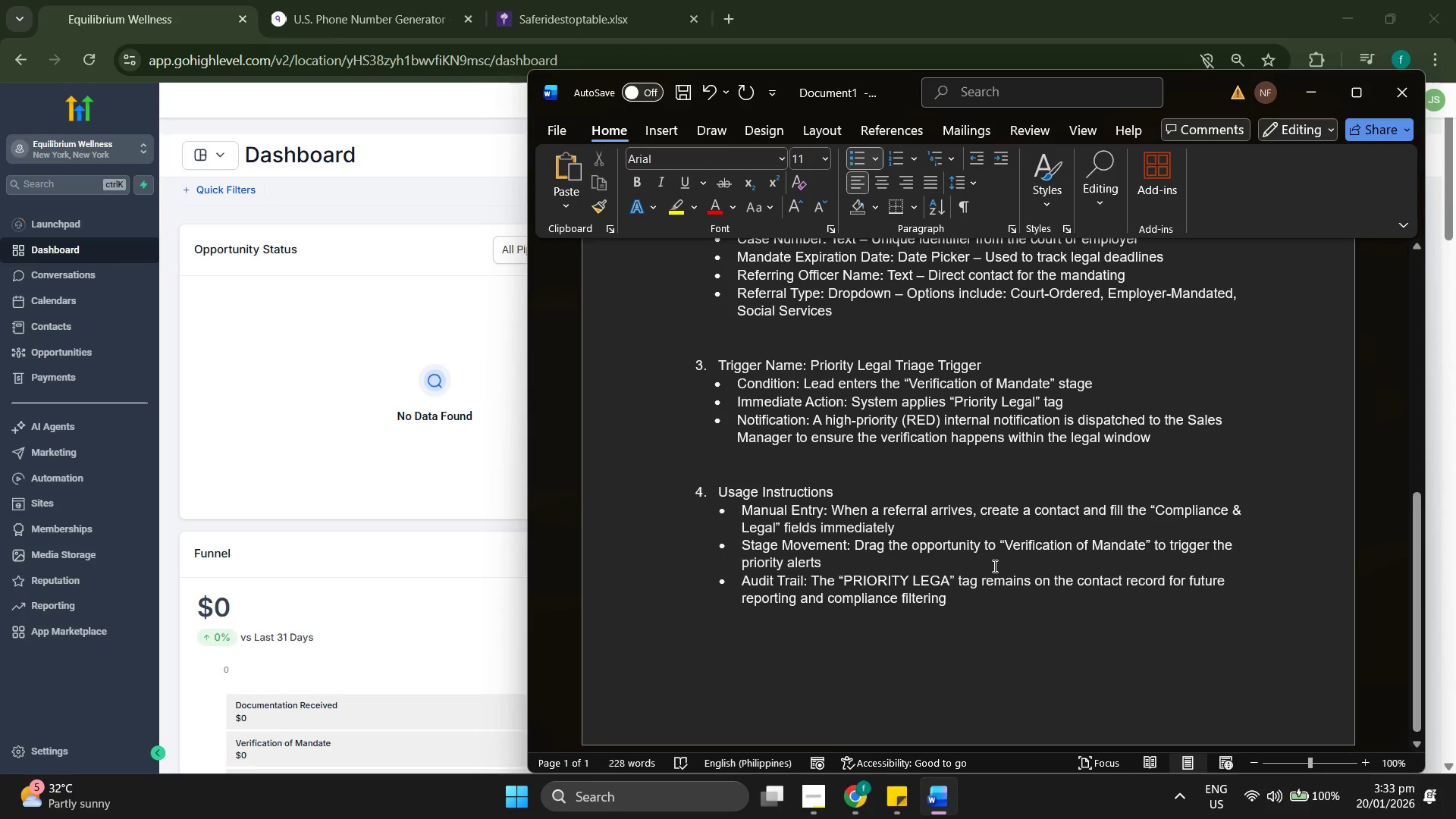 
wait(17.83)
 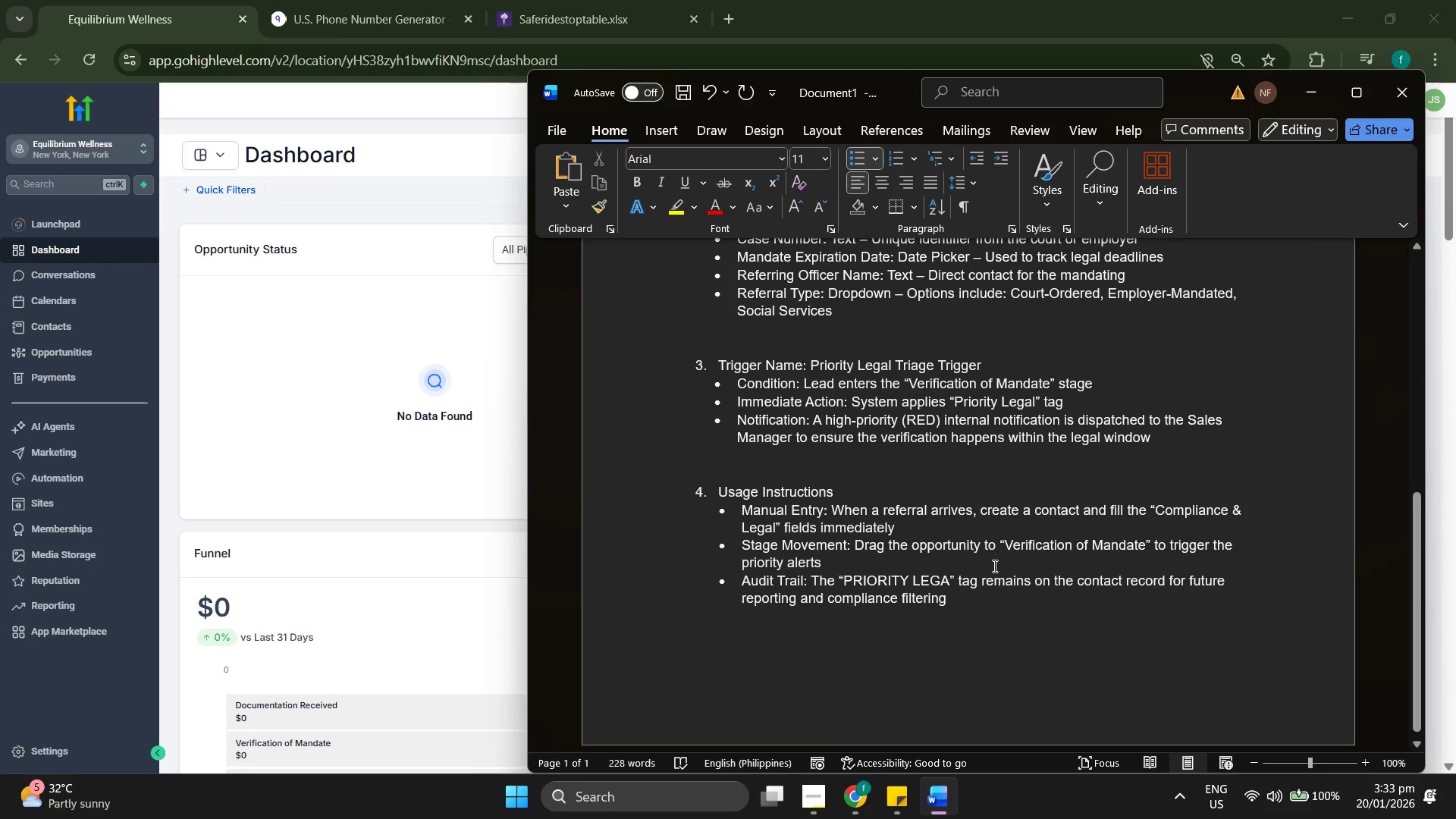 
key(Shift+ShiftRight)
 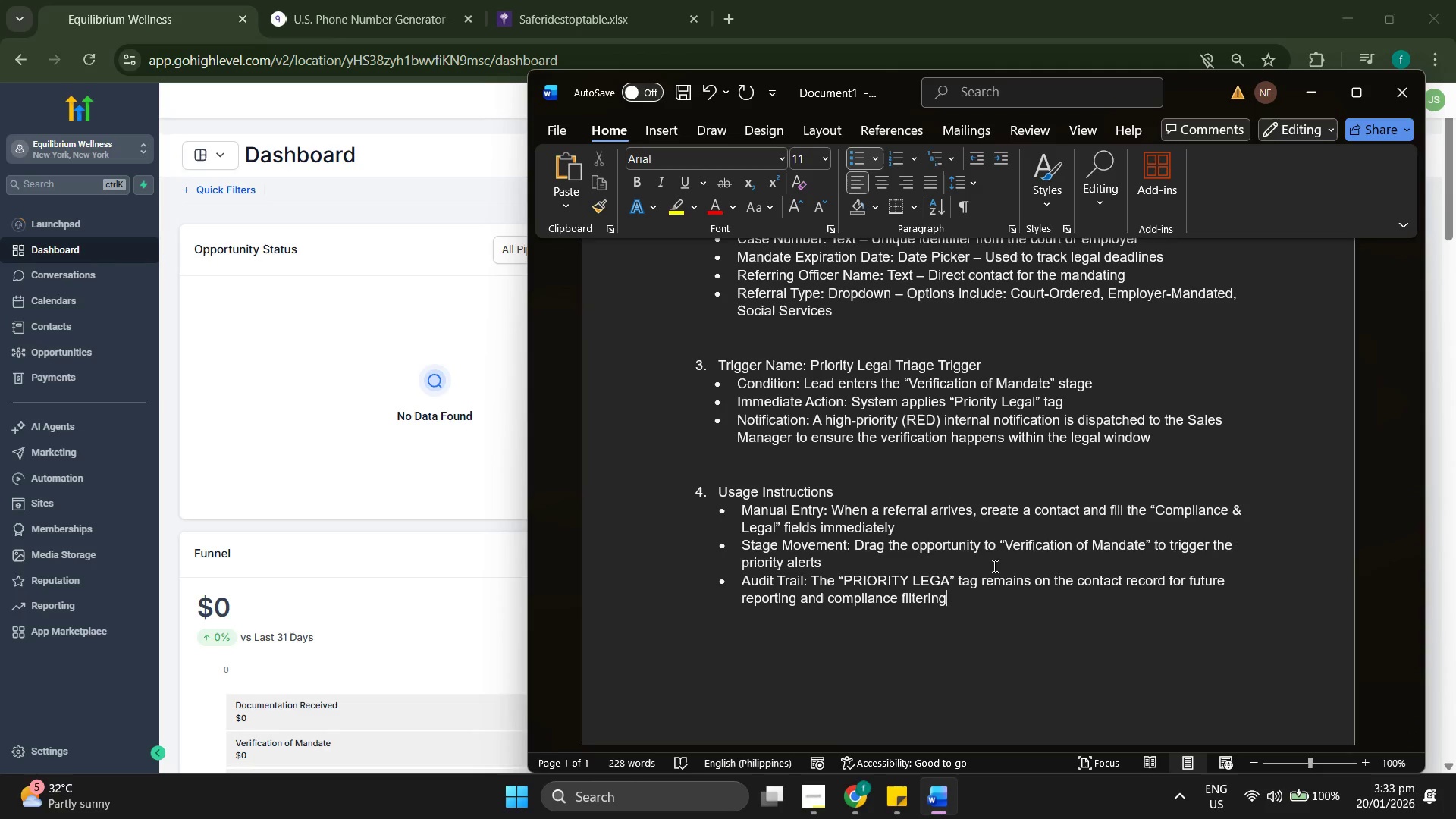 
key(Enter)
 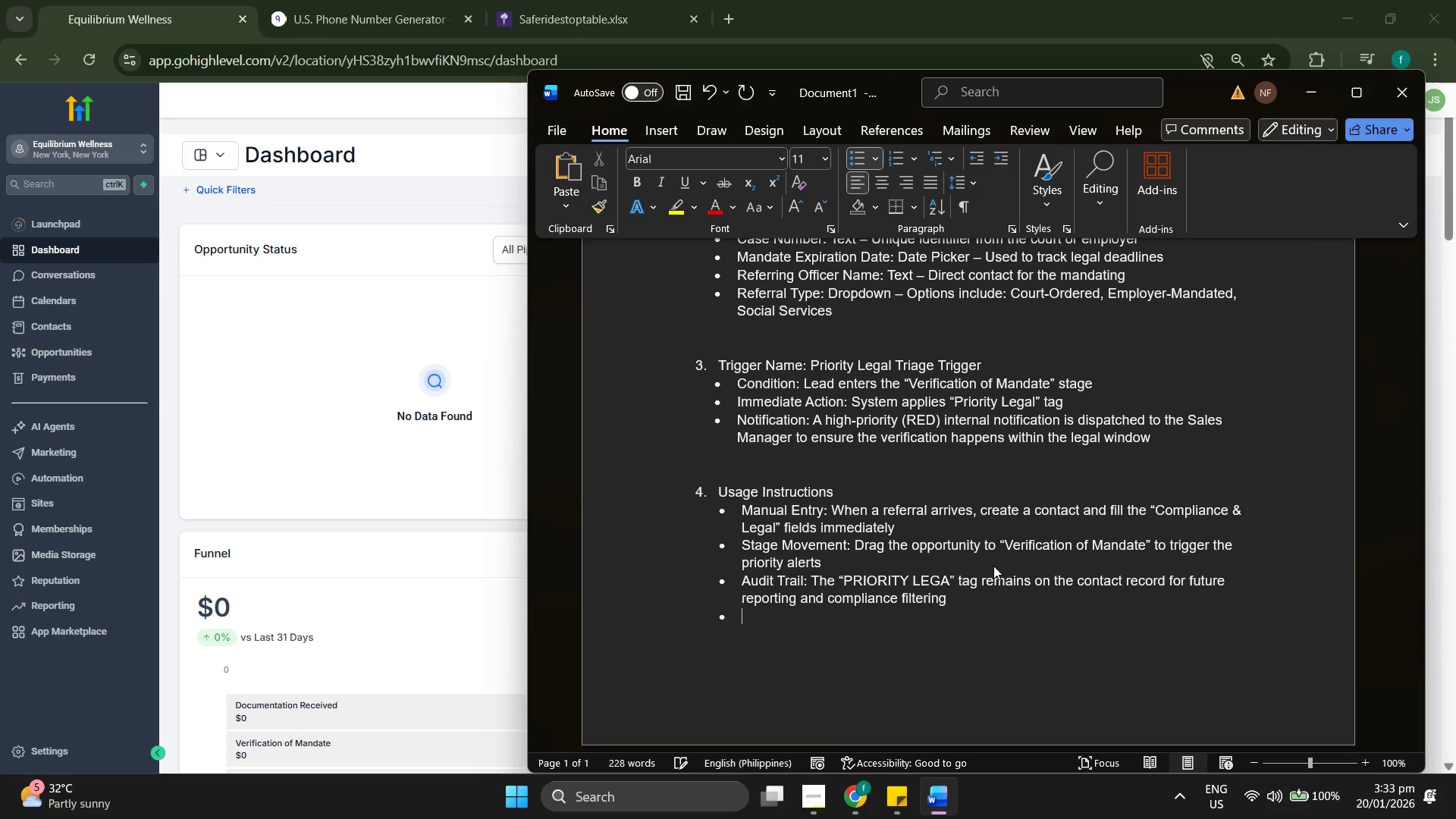 
key(Enter)
 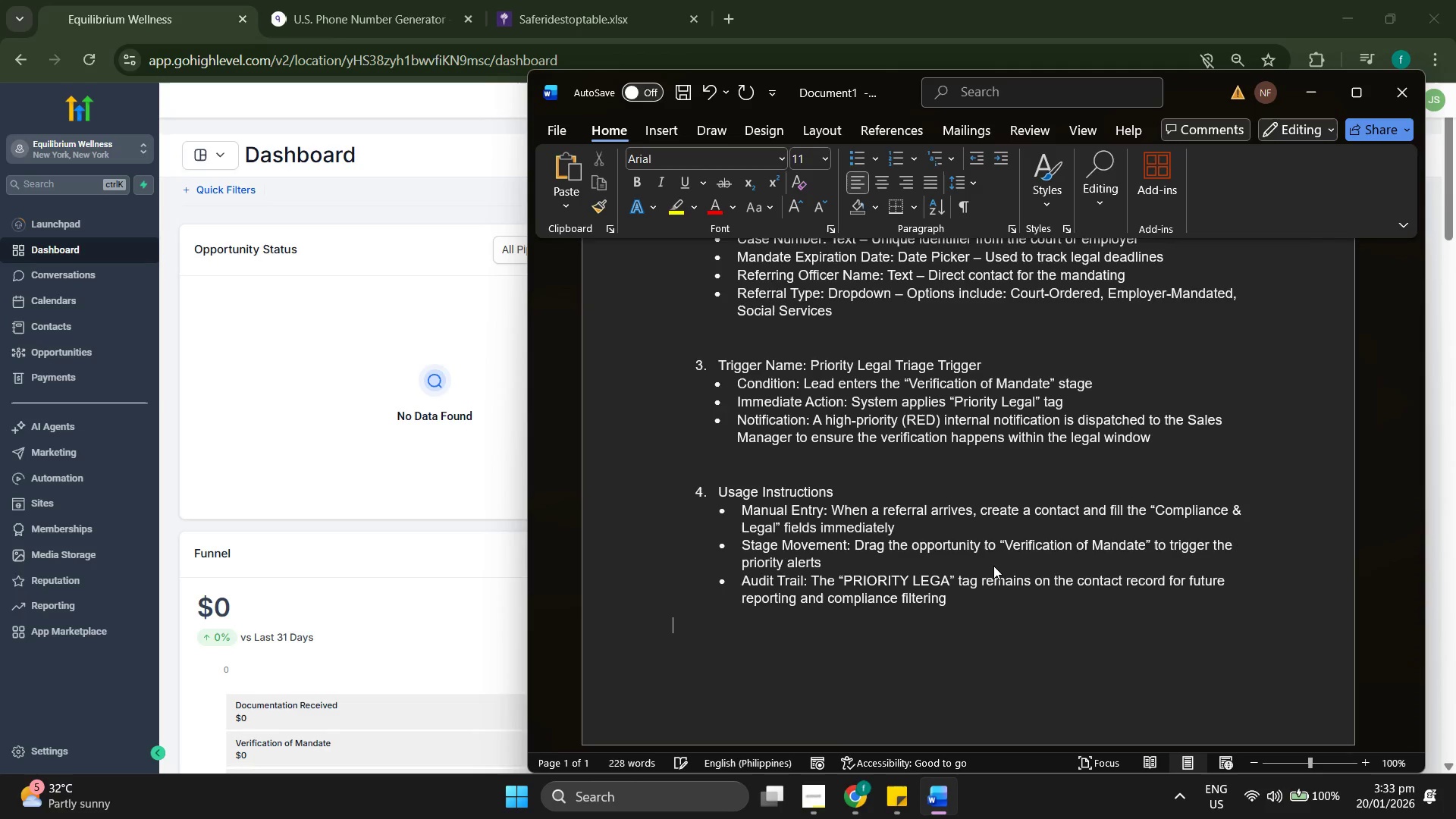 
key(Enter)
 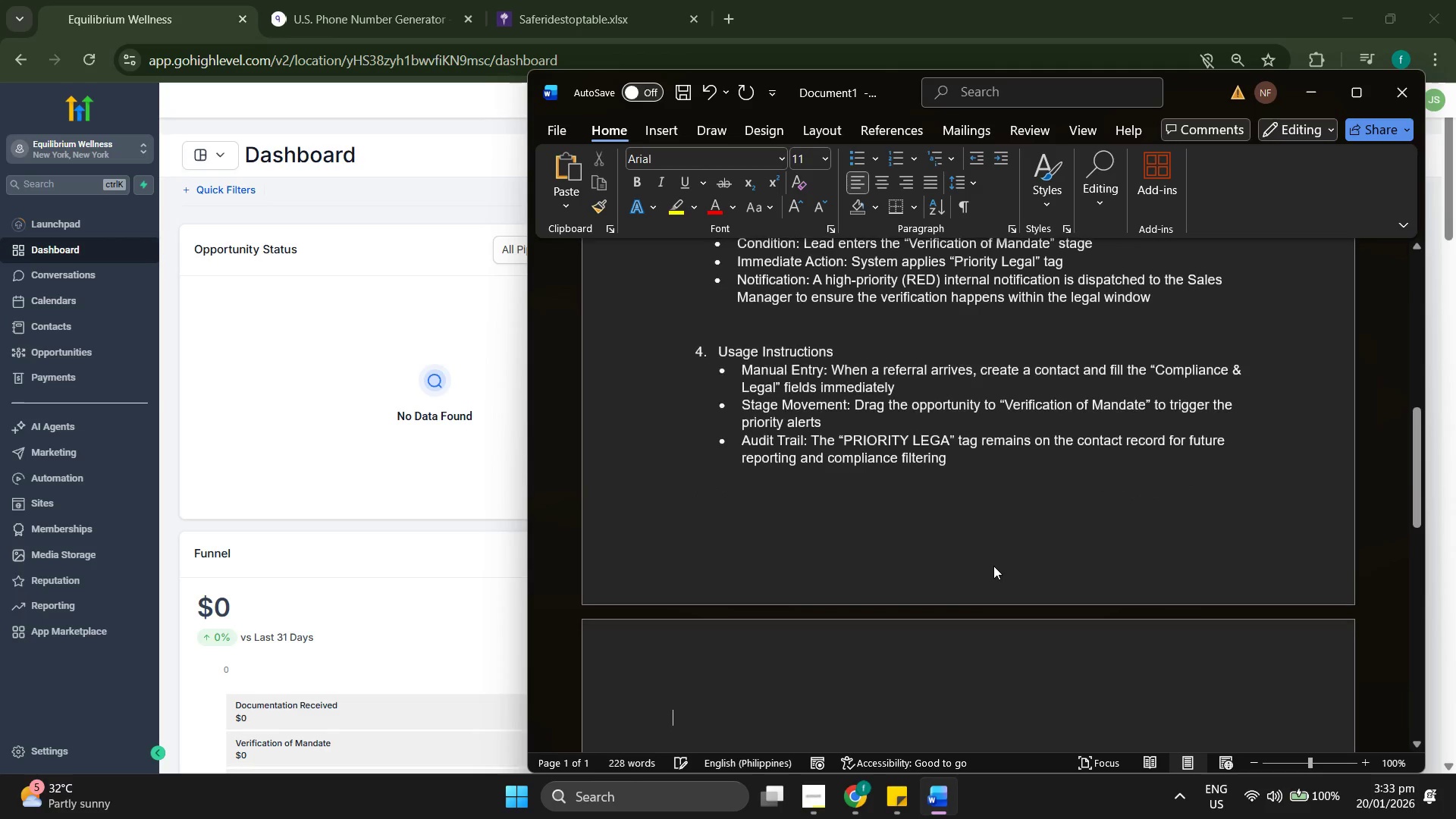 
key(Backspace)
type(F)
key(Backspace)
type(SNAL)
key(Backspace)
type(PSHOT LINK BELOW:)
 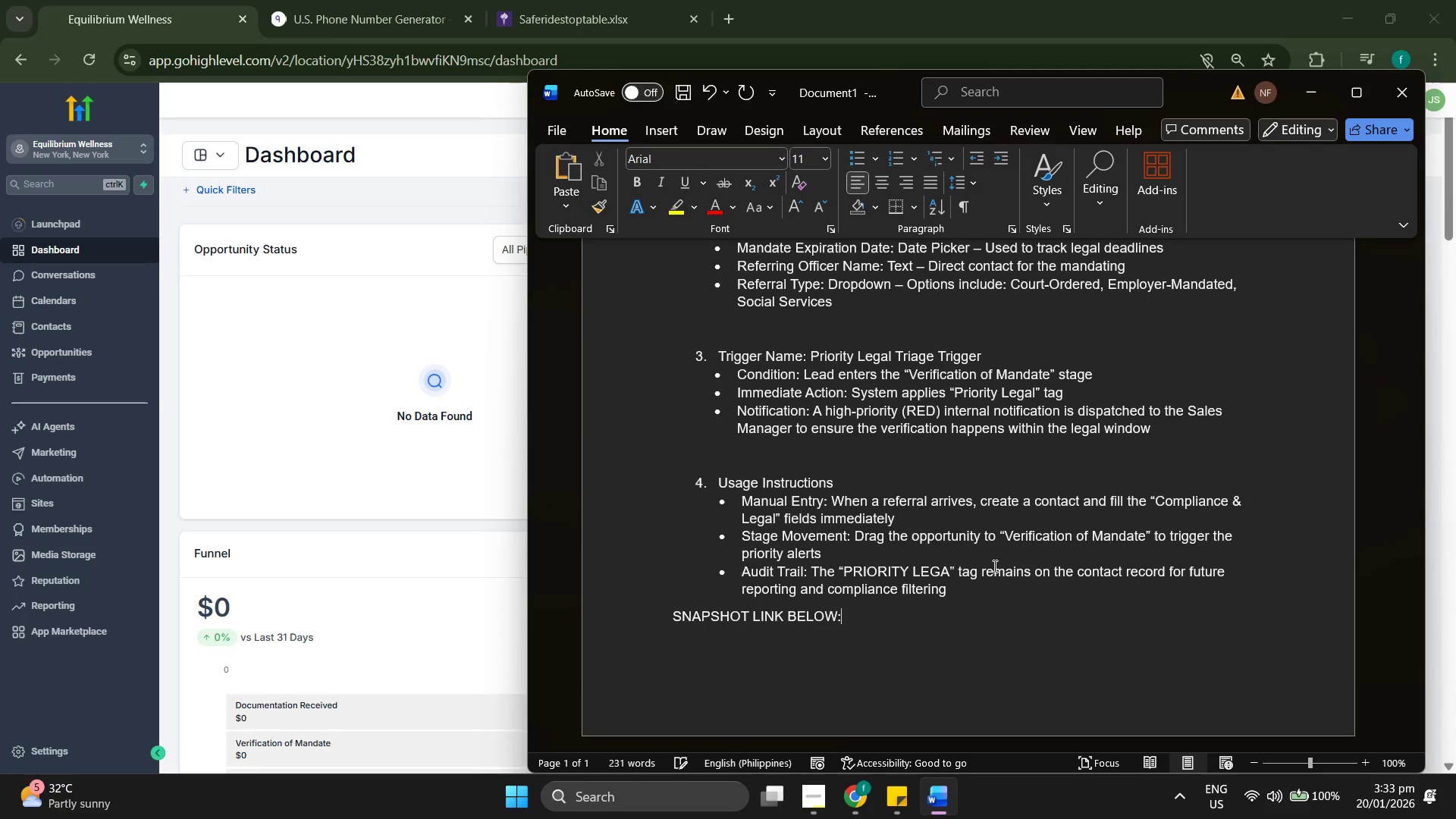 
key(Enter)
 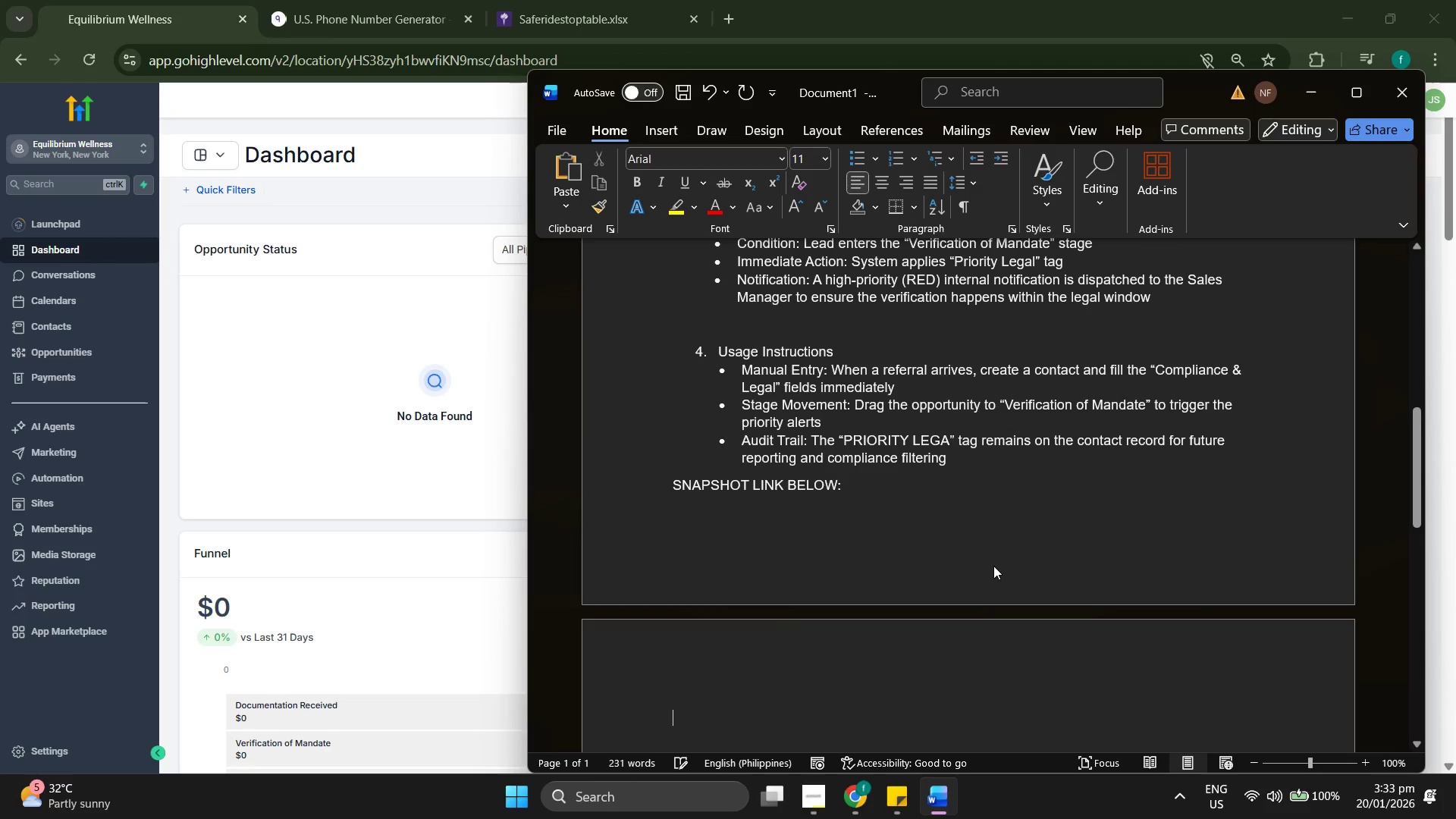 
key(Backspace)
 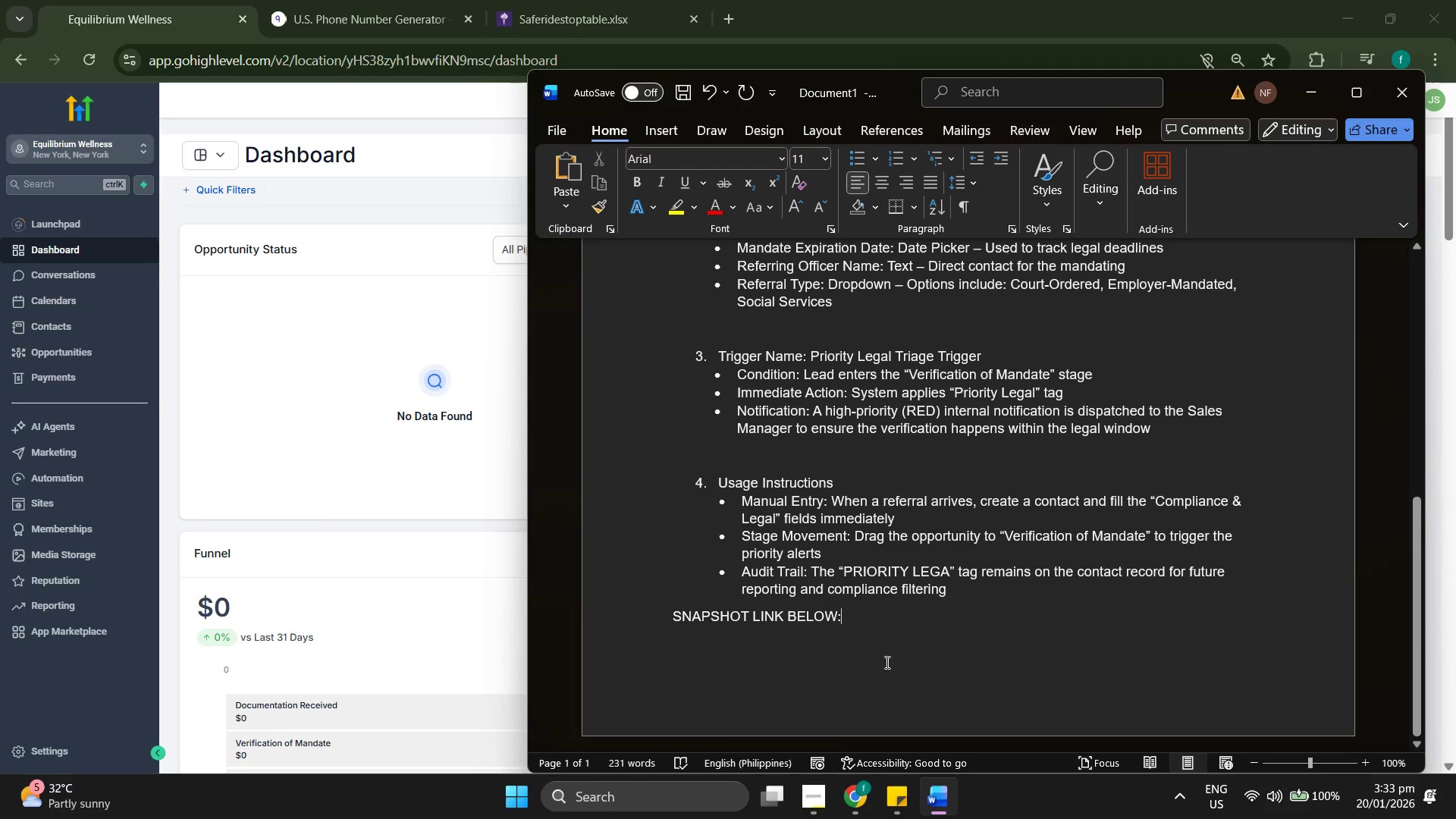 
key(Enter)
 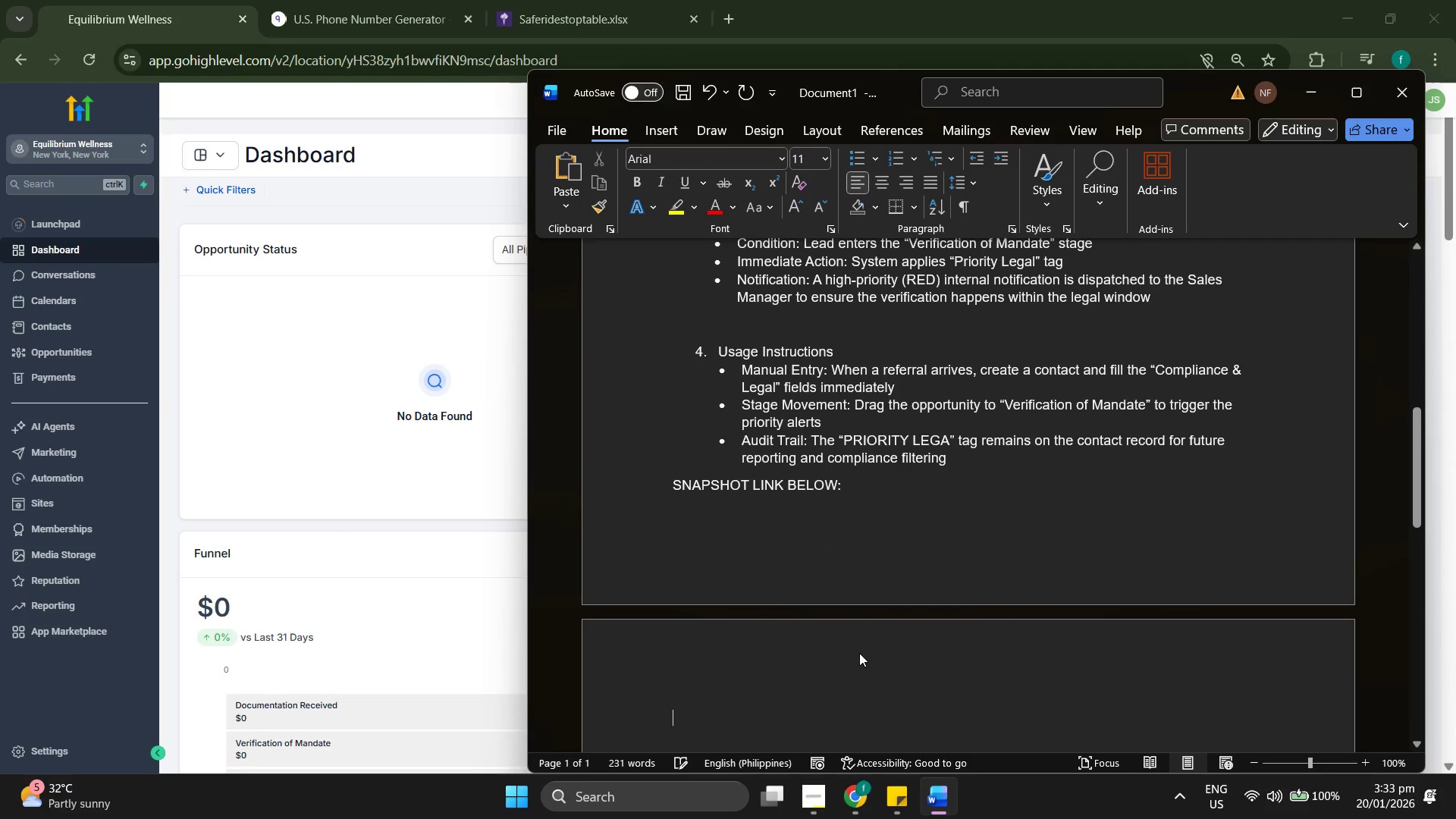 
key(Backspace)
 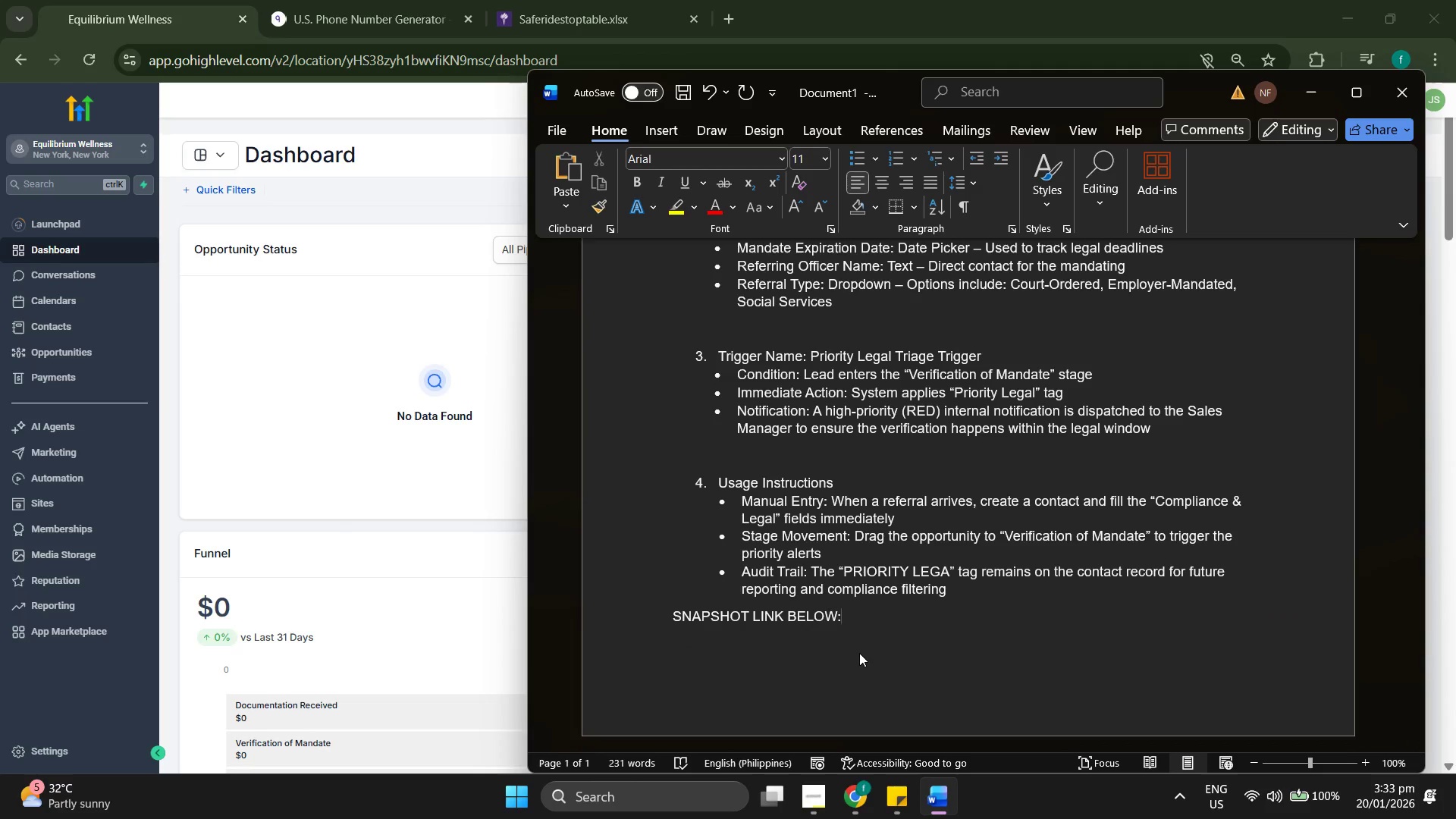 
scroll: coordinate [859, 653], scroll_direction: up, amount: 7.0
 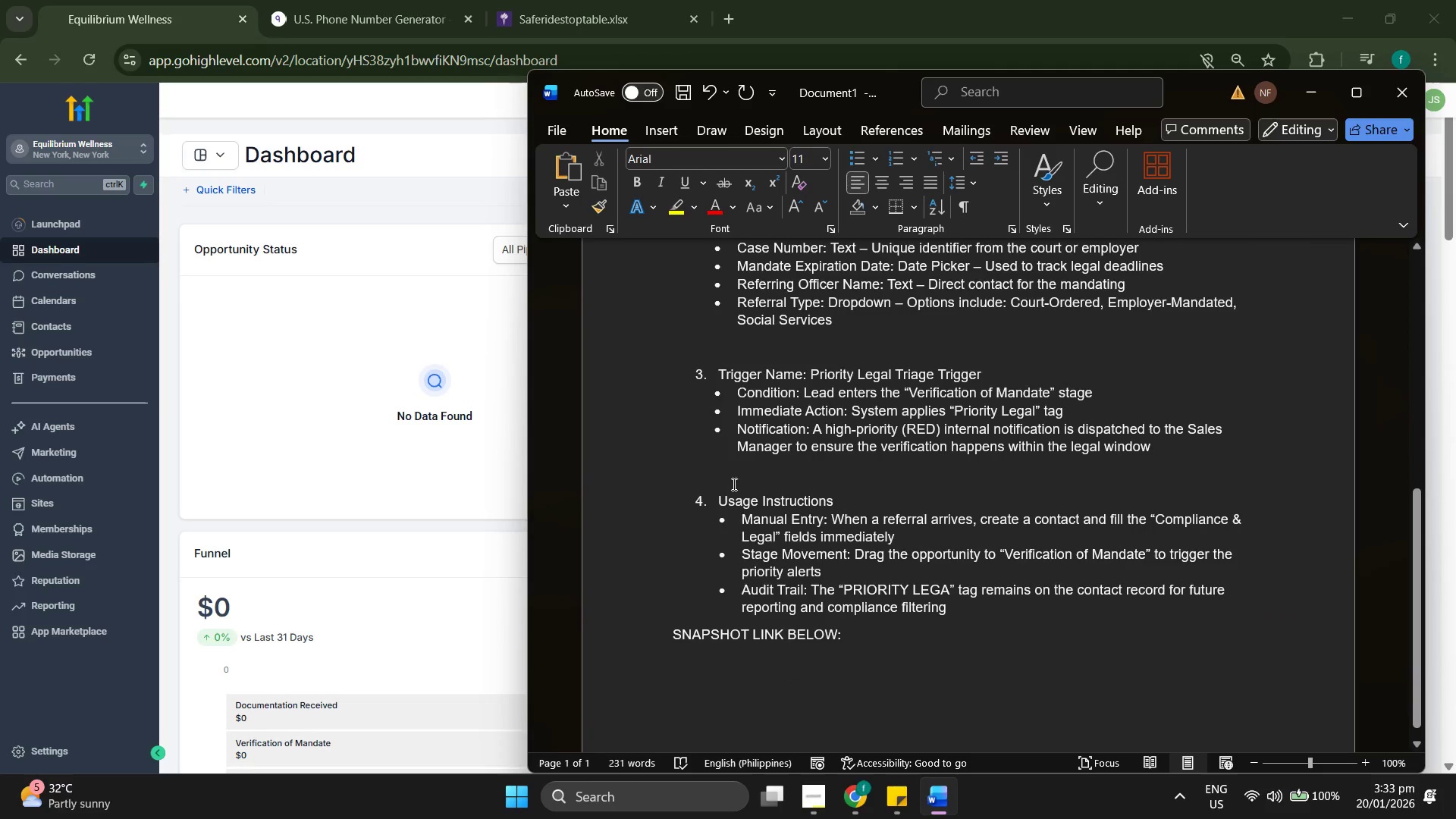 
left_click([743, 467])
 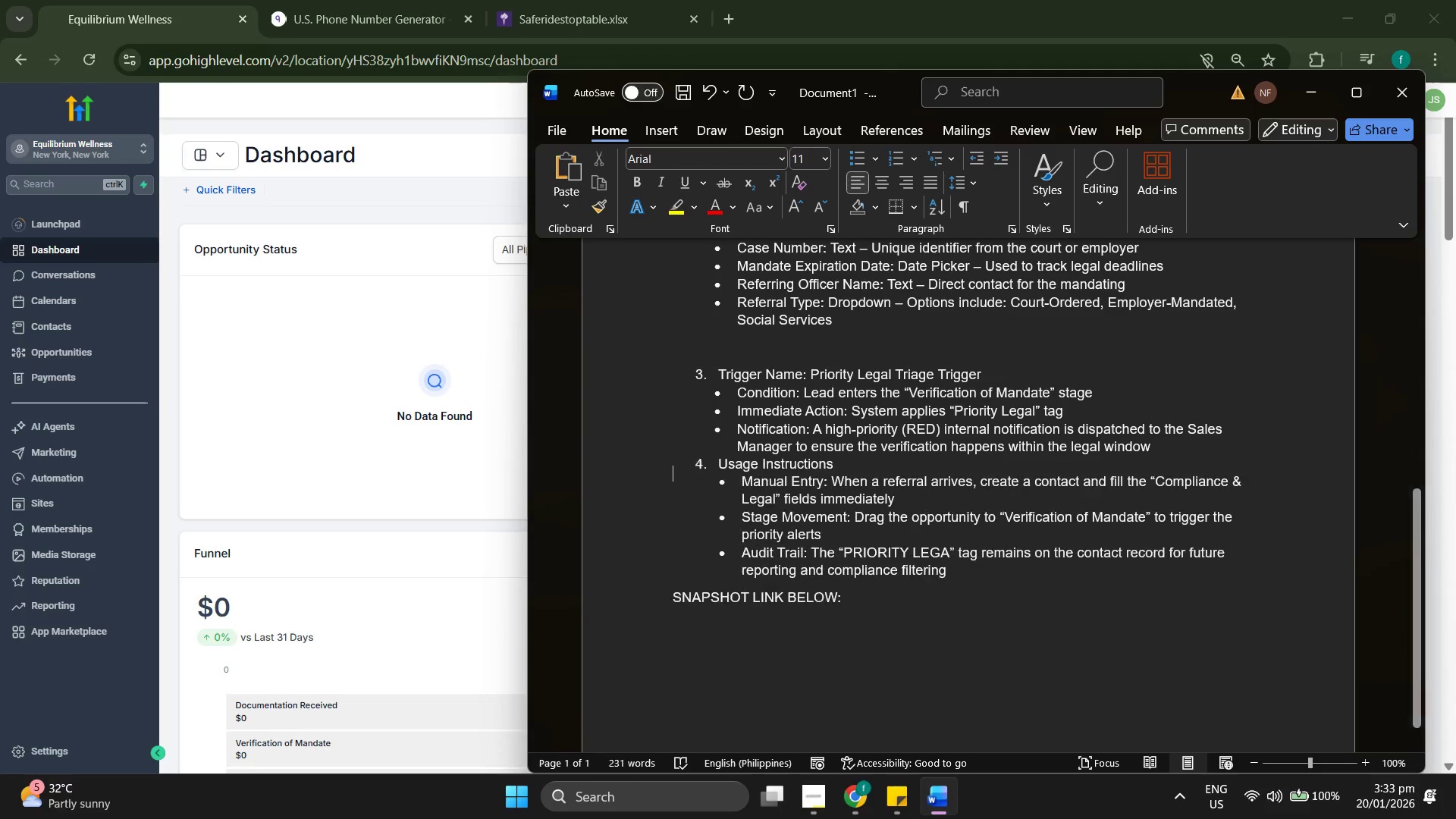 
key(Backspace)
 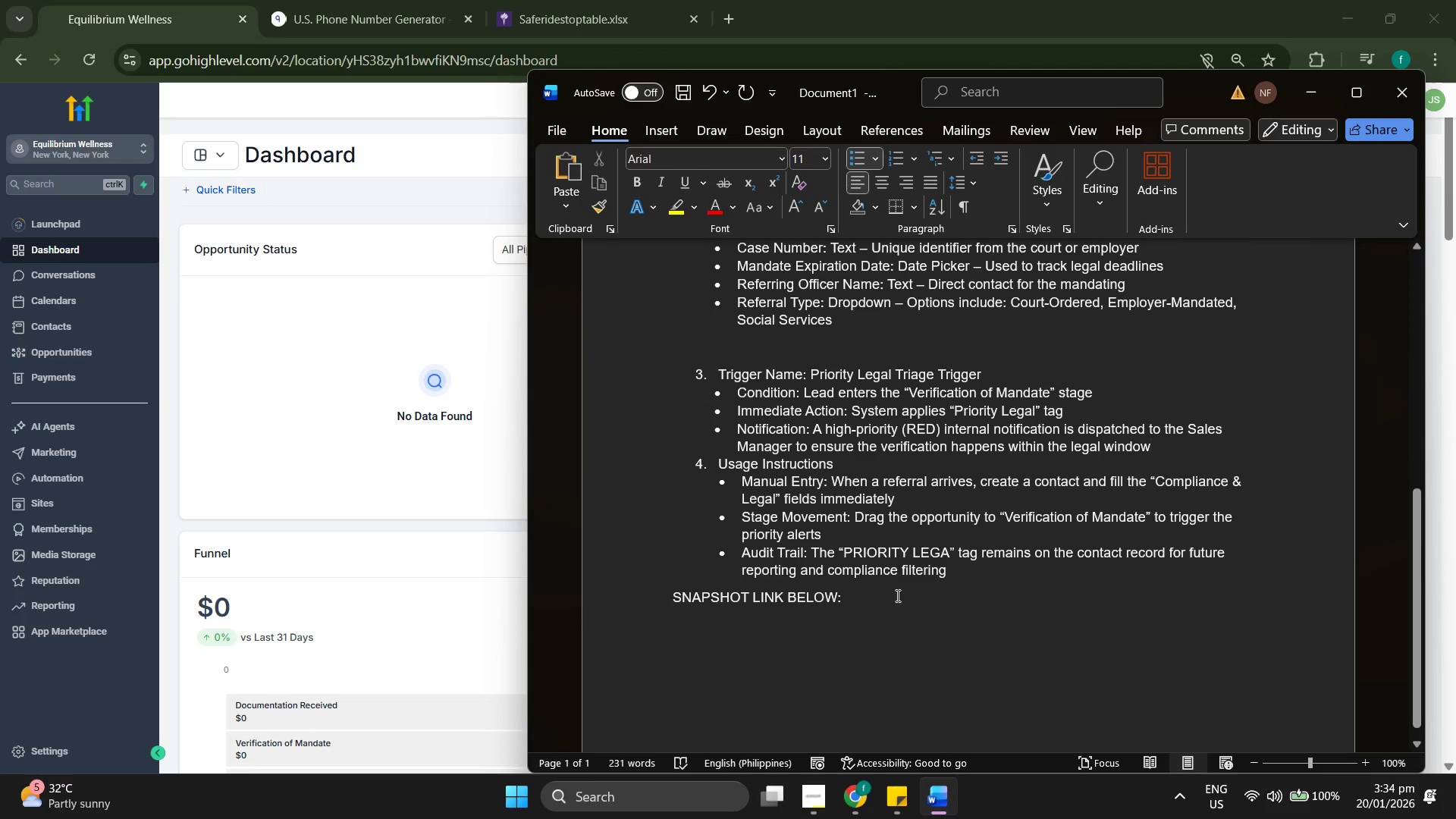 
left_click([960, 577])
 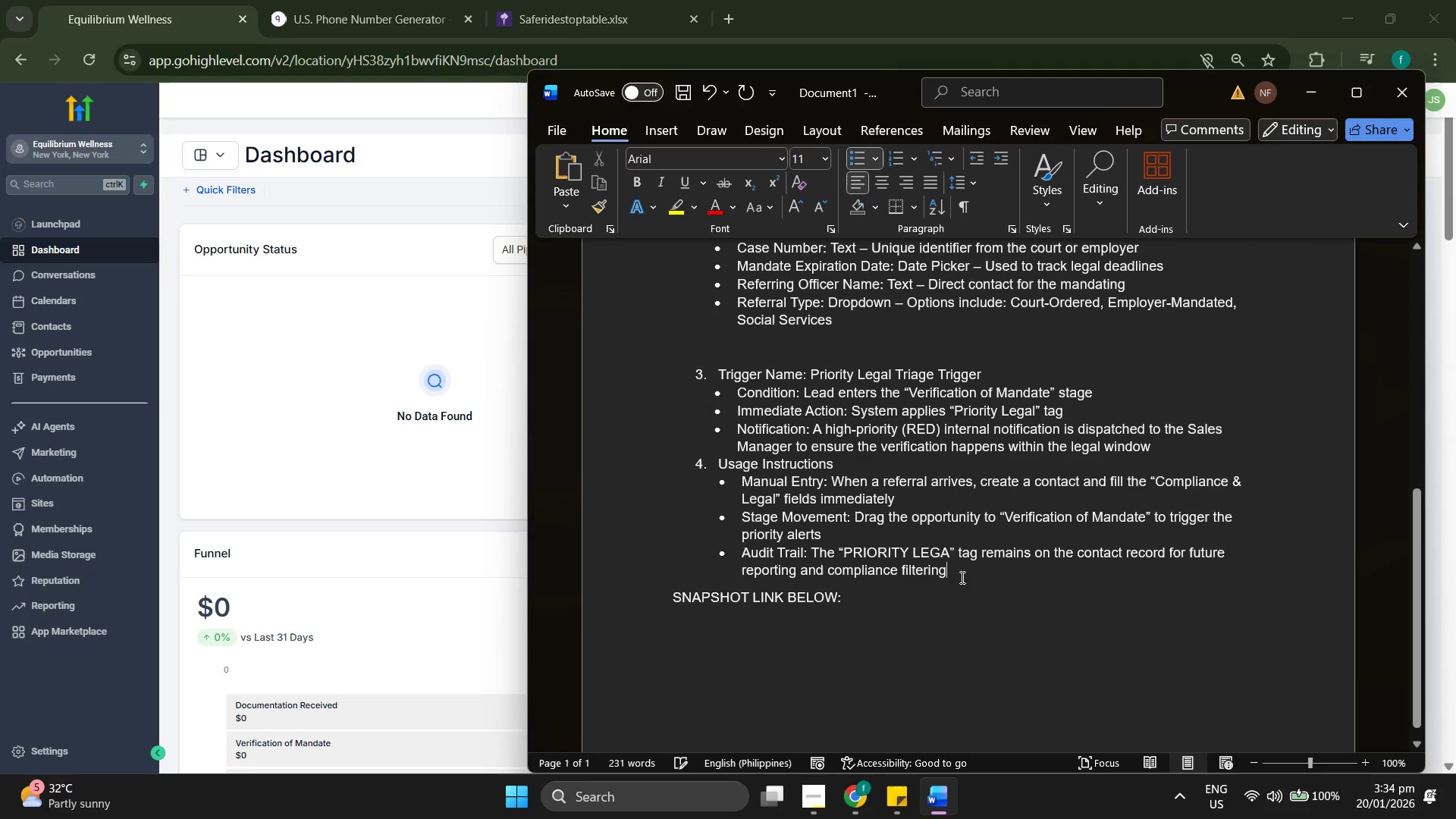 
key(Enter)
 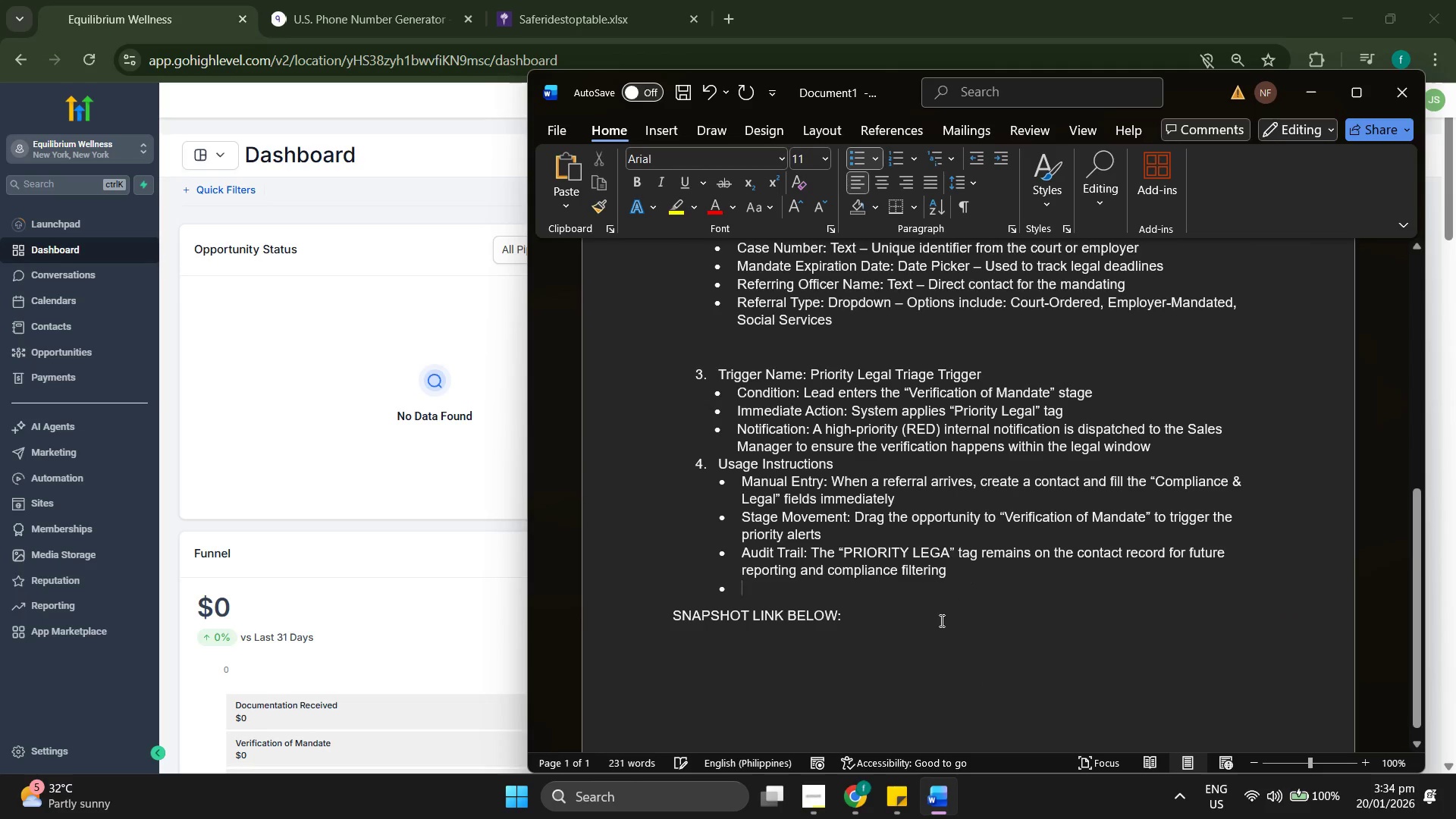 
key(Enter)
 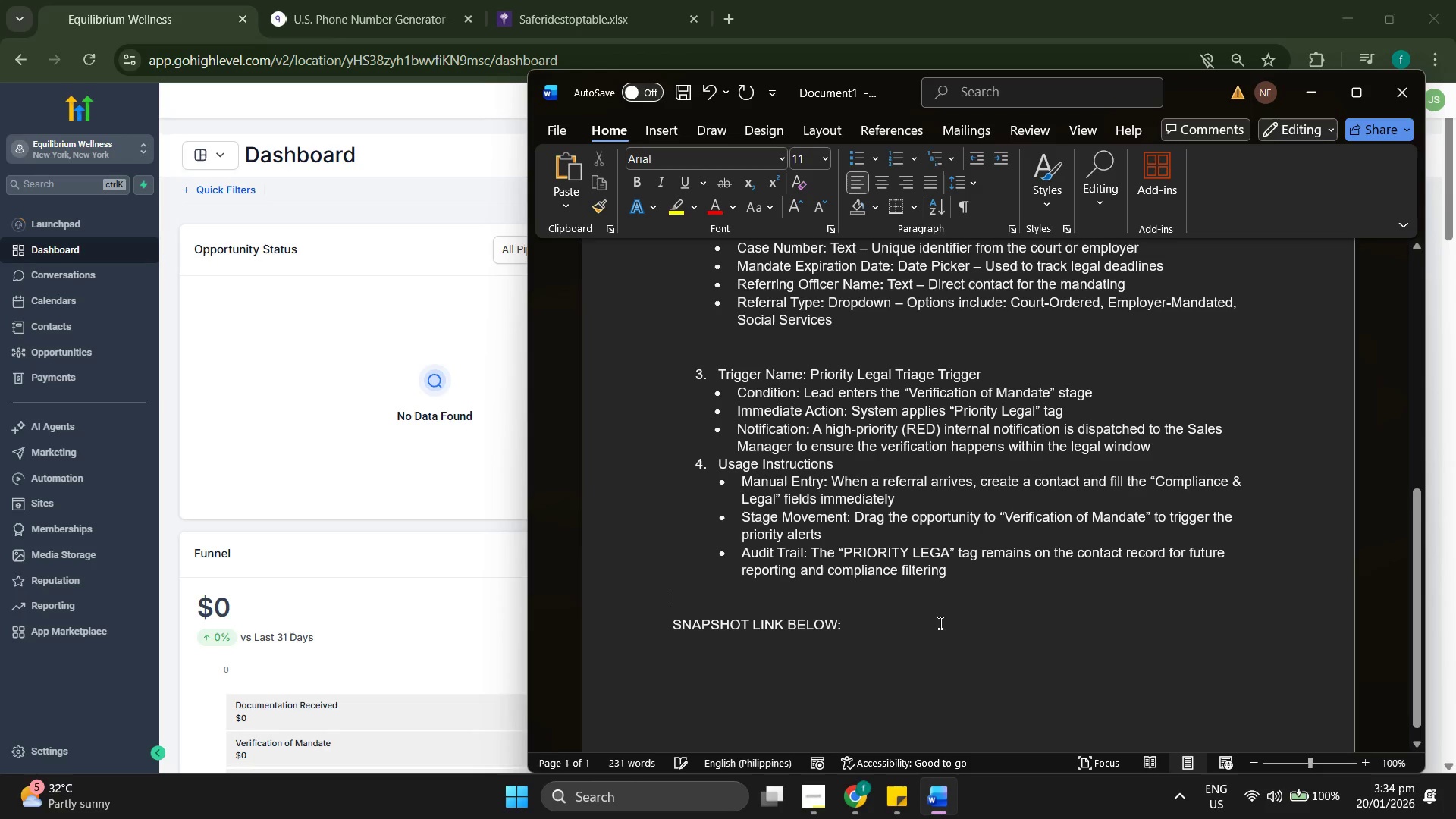 
left_click([937, 626])
 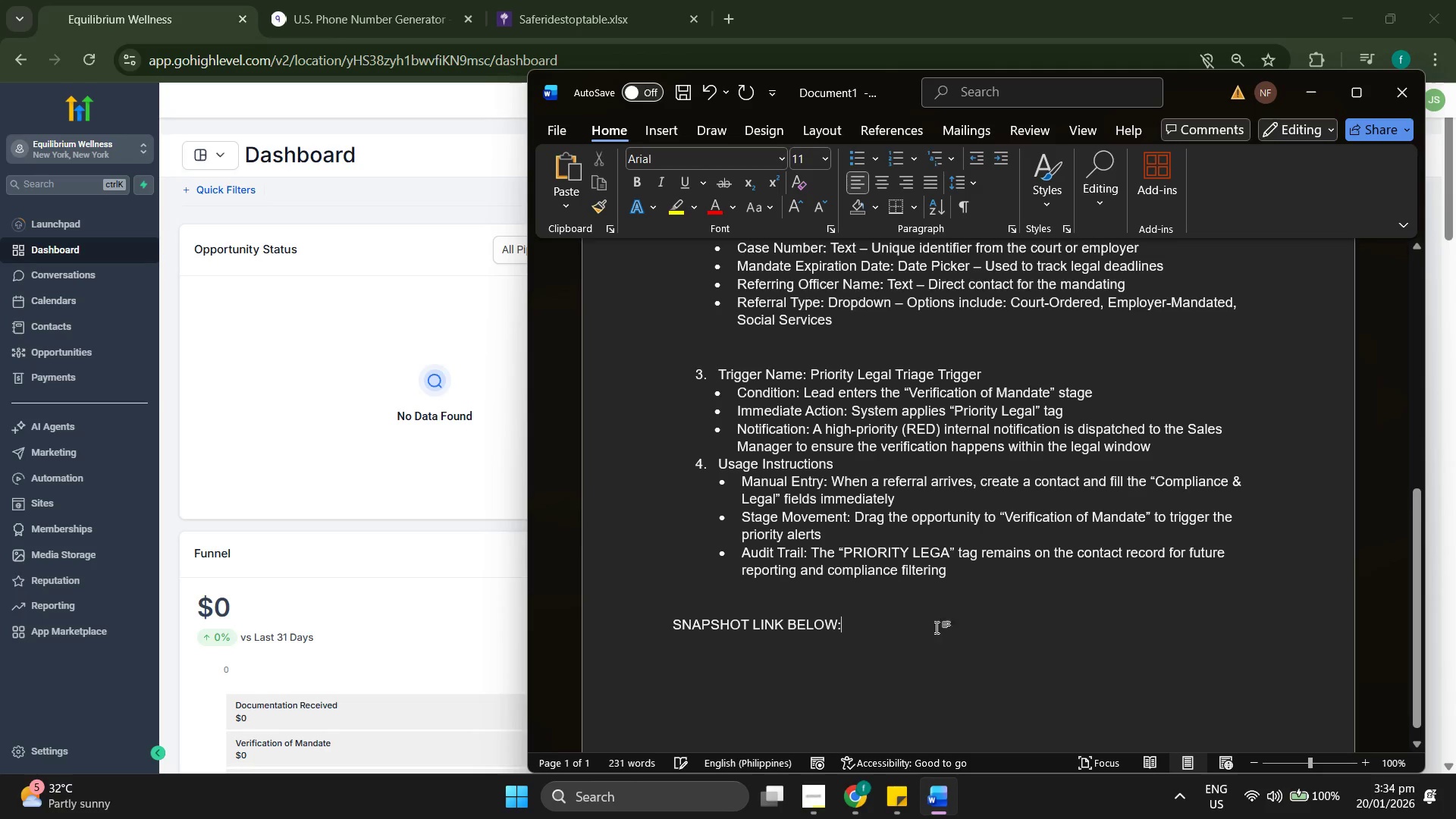 
key(Enter)
 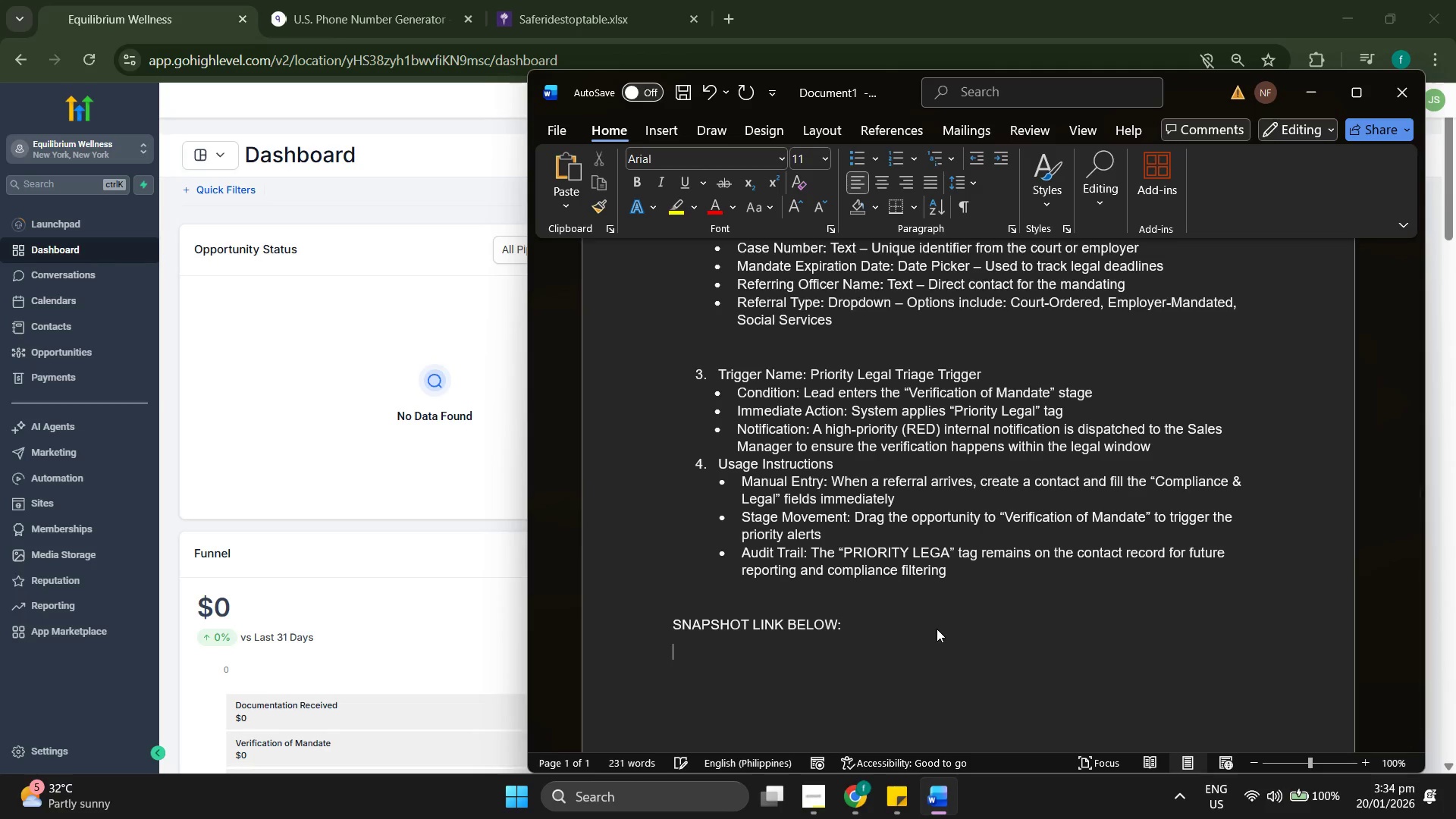 
key(Enter)
 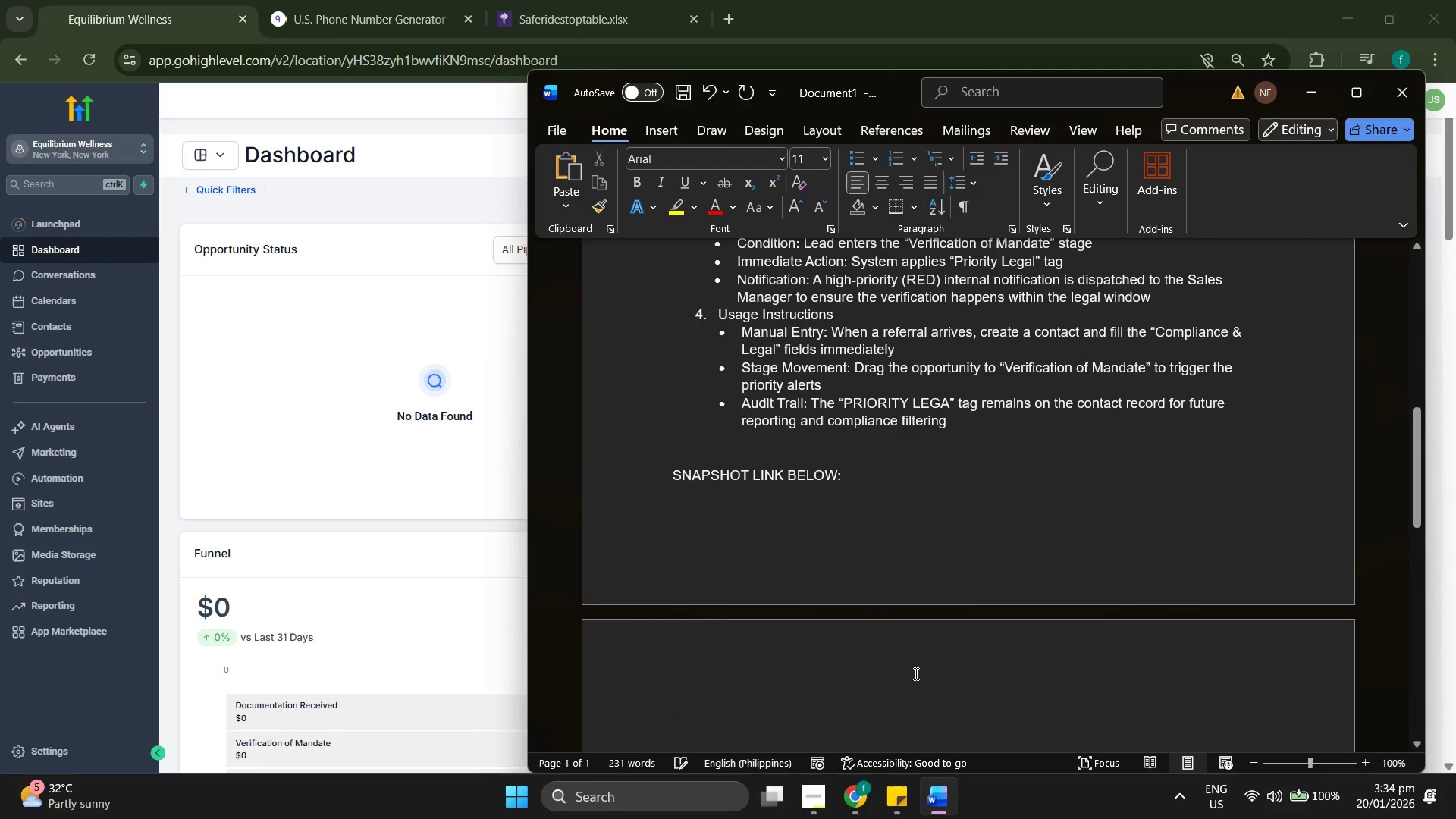 
key(Backspace)
 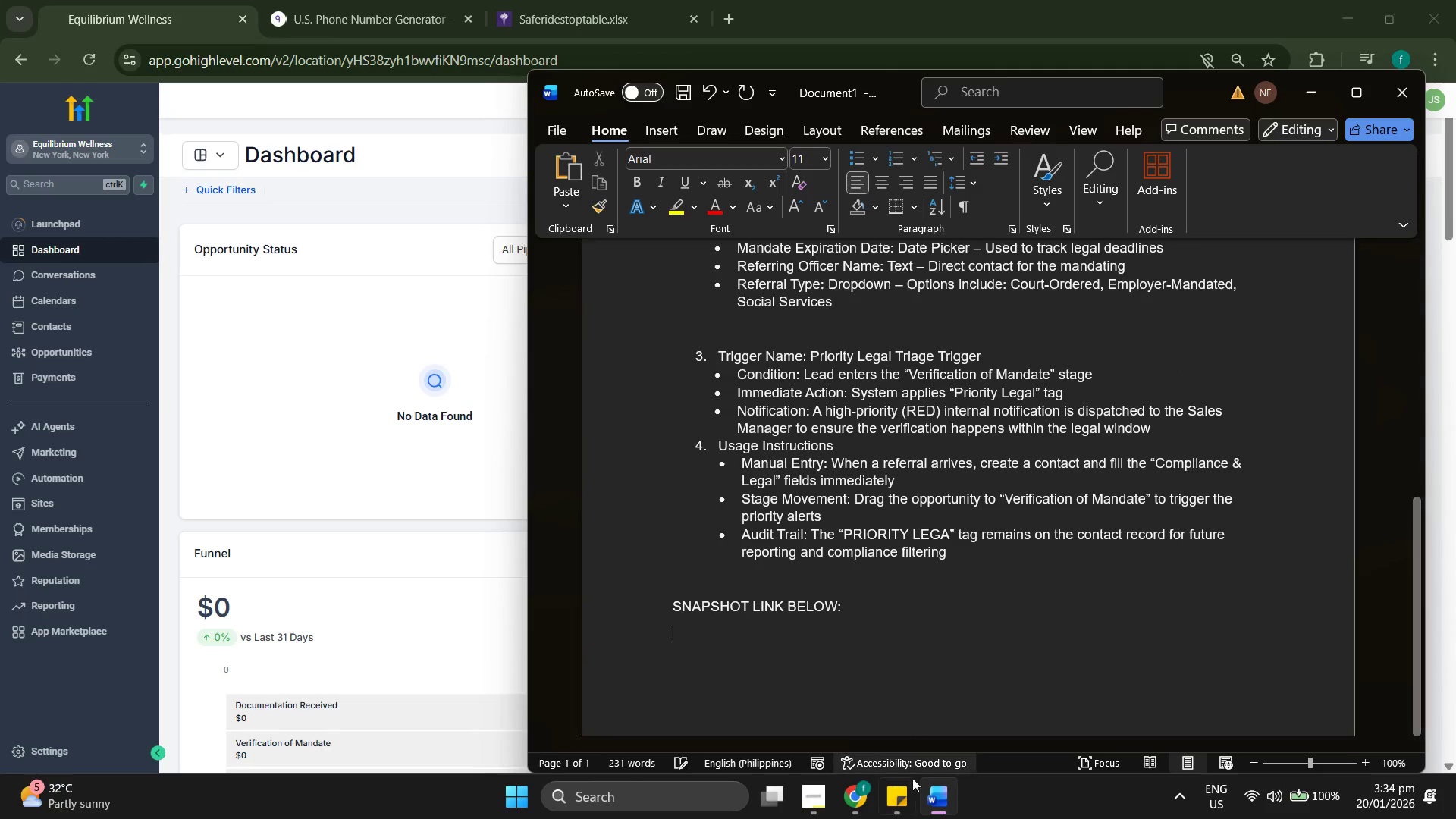 
left_click([903, 805])
 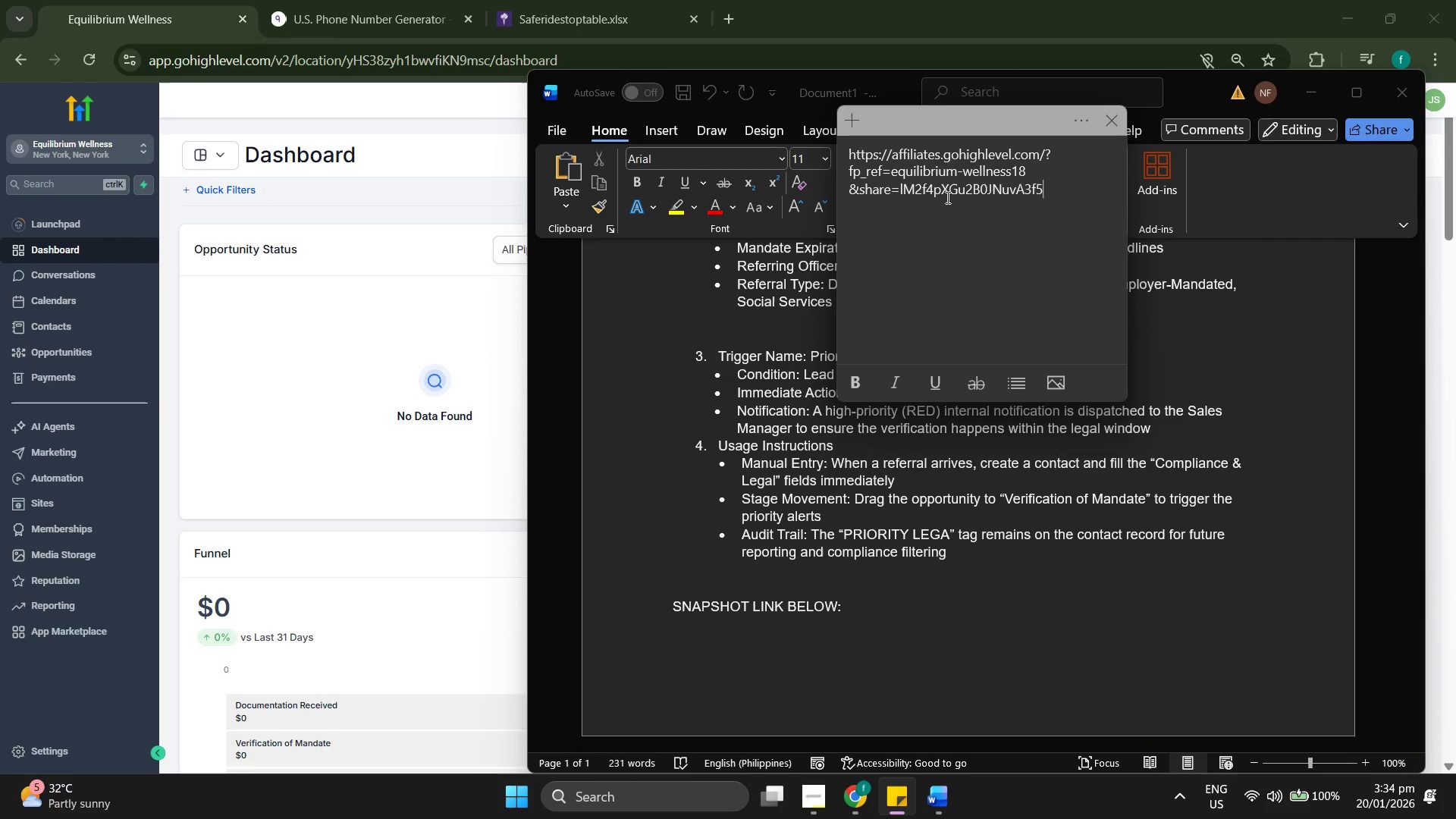 
double_click([952, 180])
 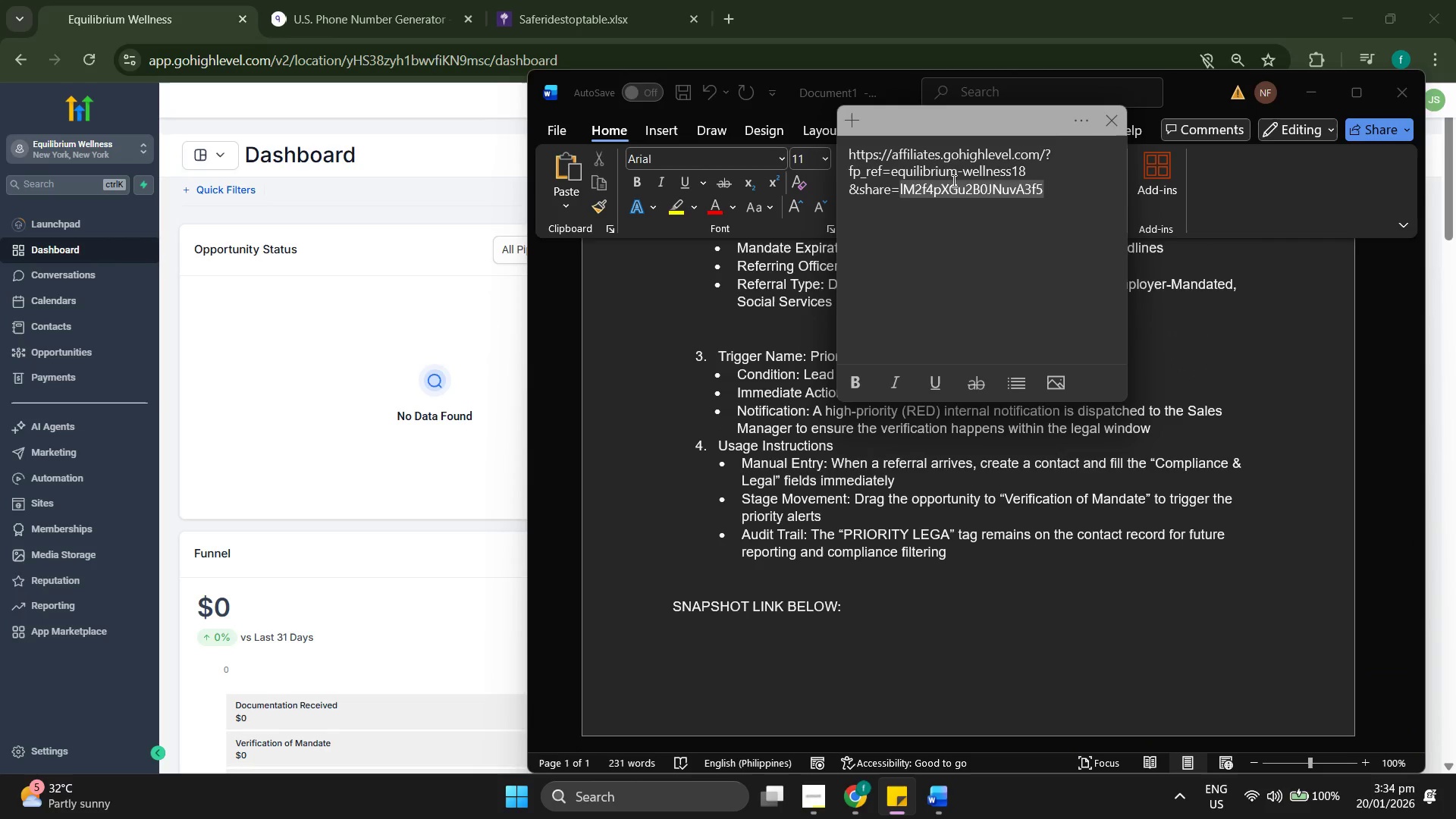 
triple_click([952, 180])
 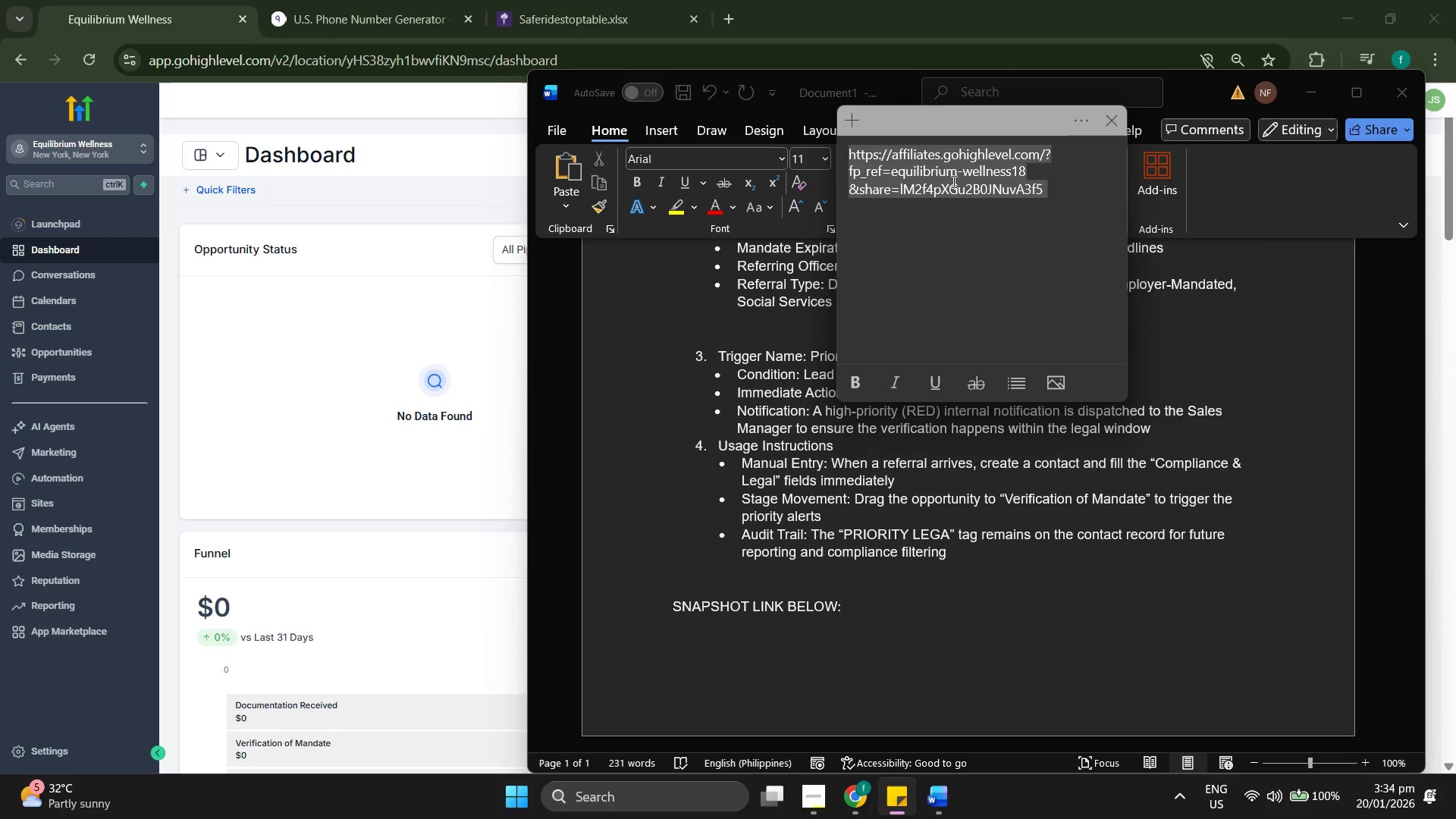 
key(Control+ControlLeft)
 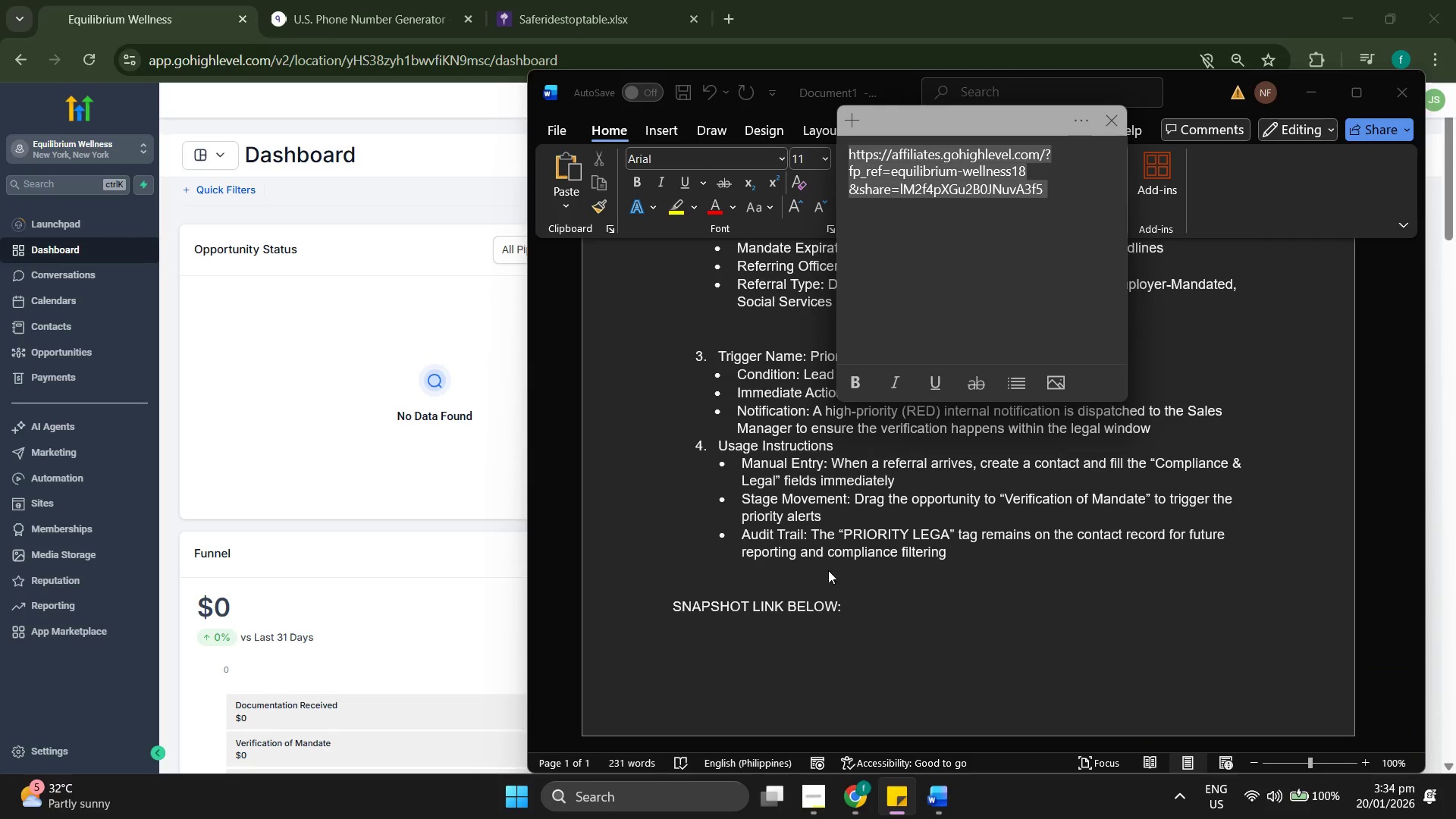 
key(Control+C)
 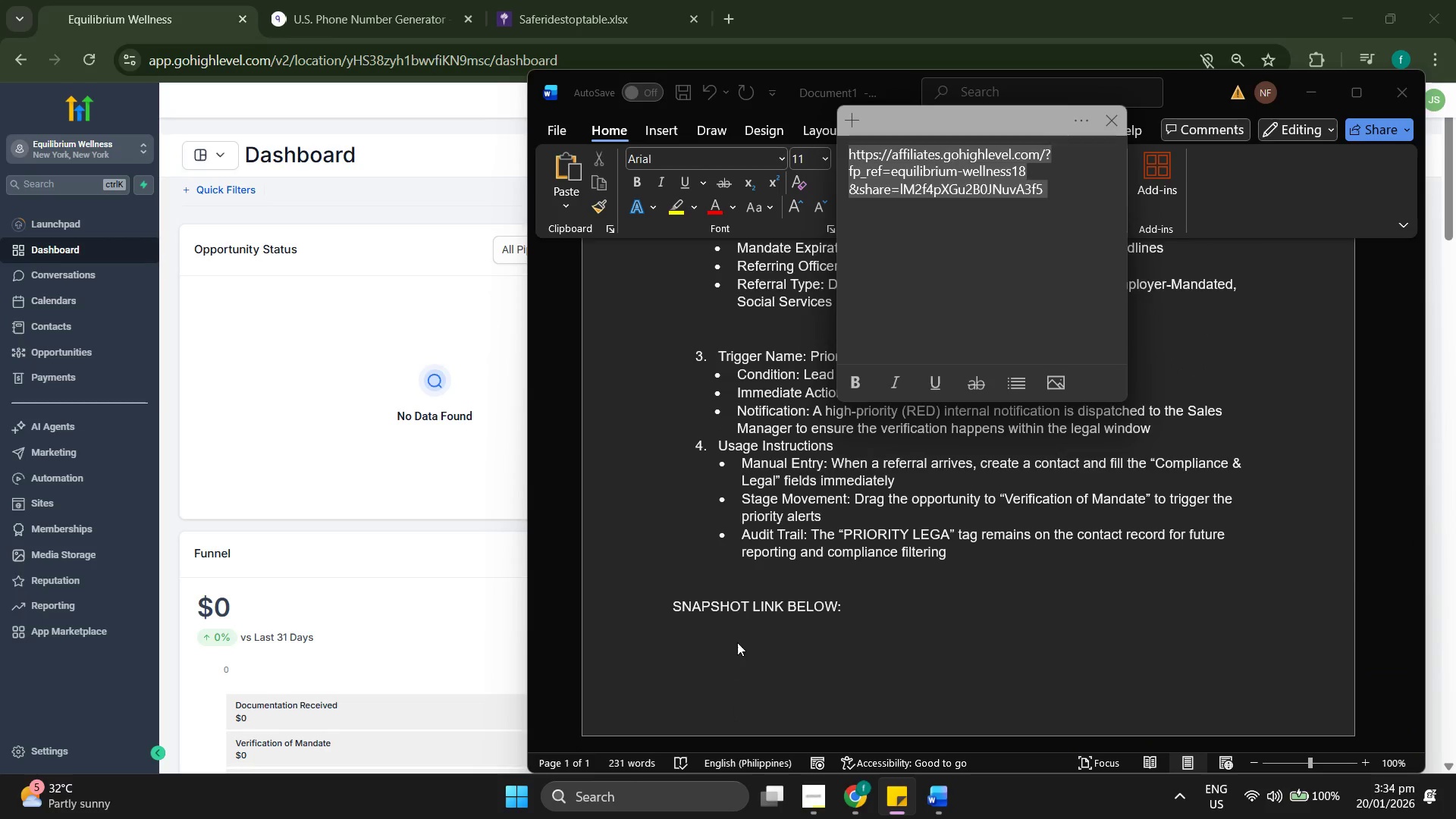 
left_click([740, 633])
 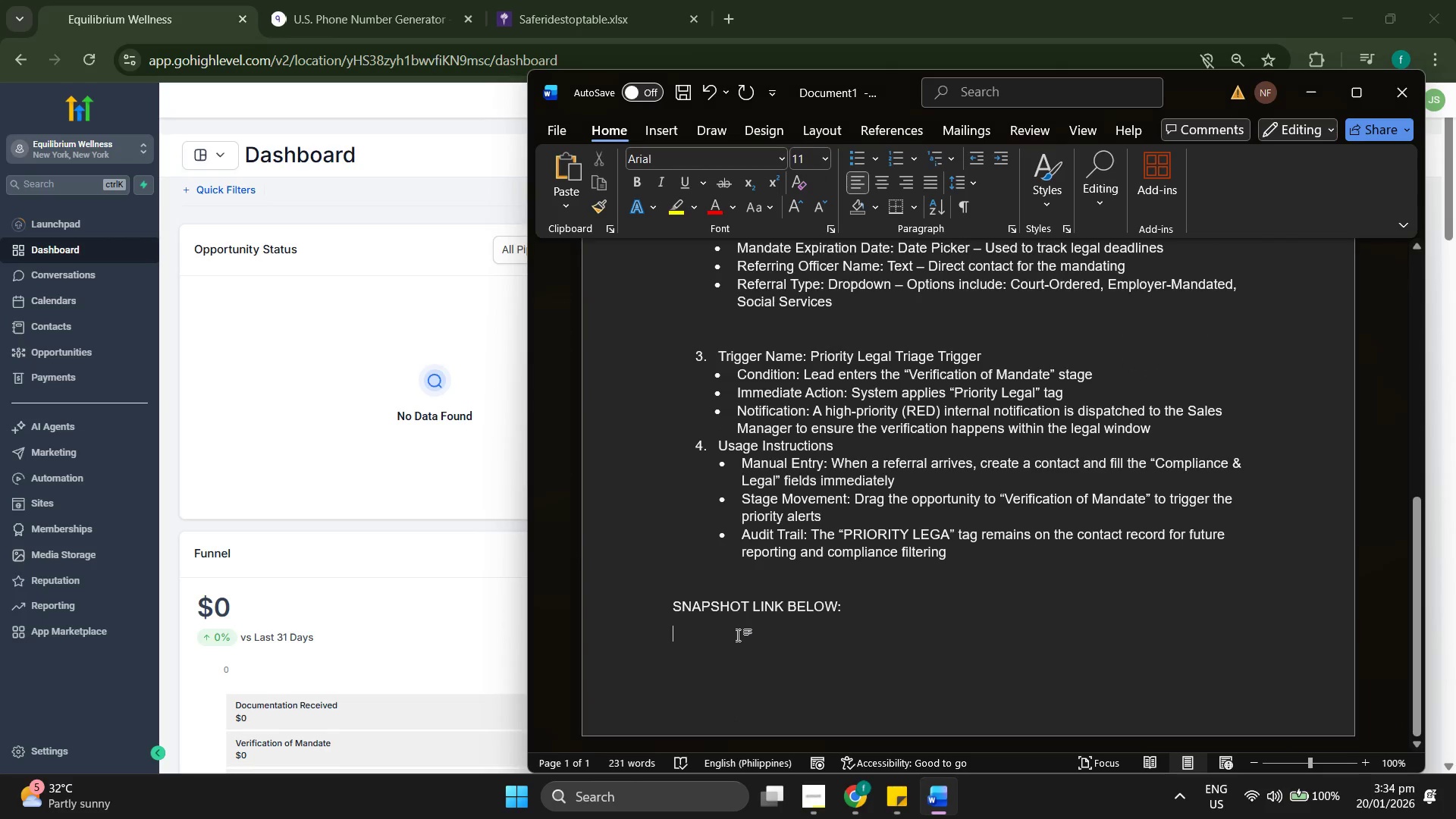 
key(Control+ControlLeft)
 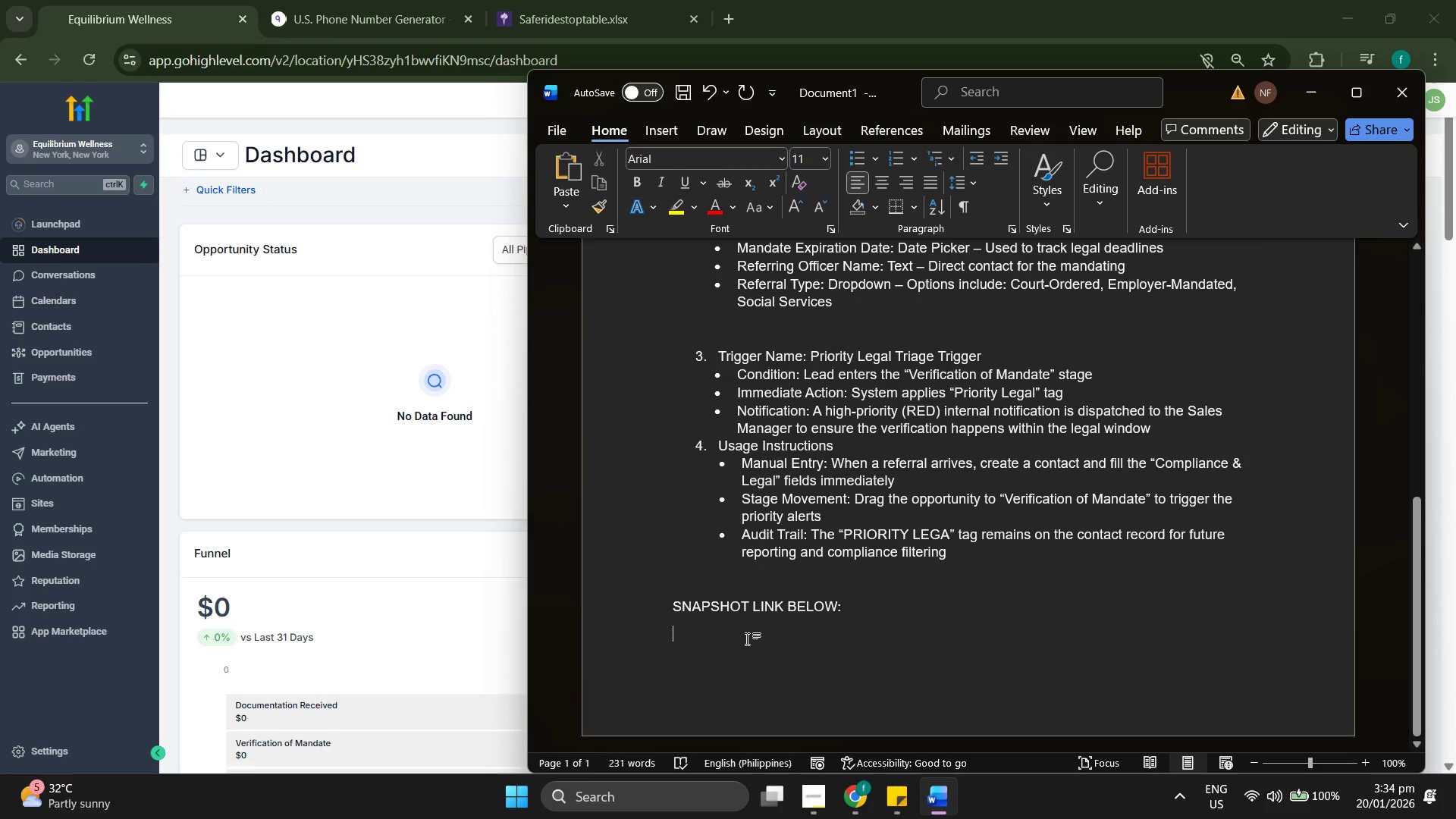 
key(Control+V)
 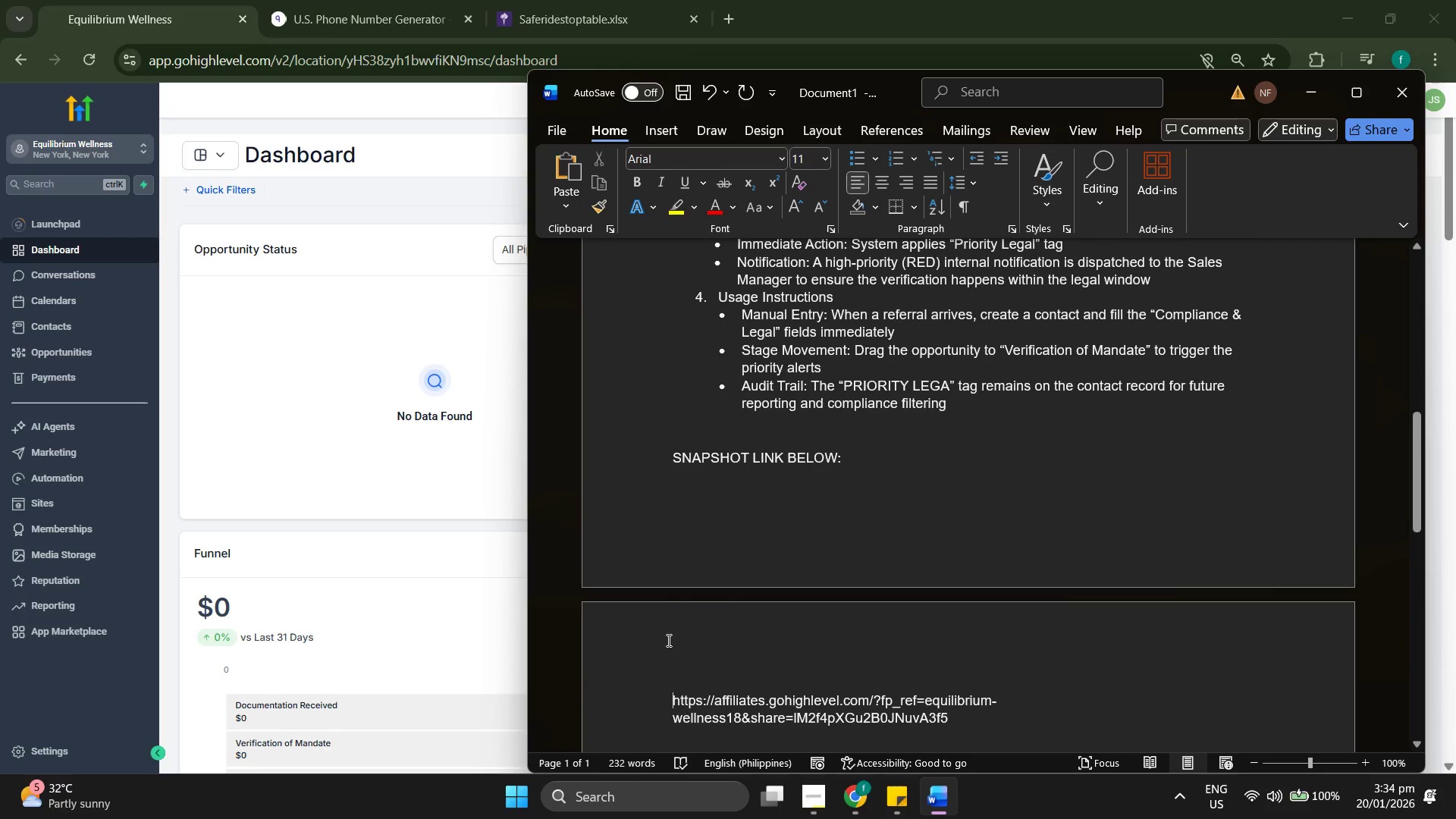 
key(Backspace)
 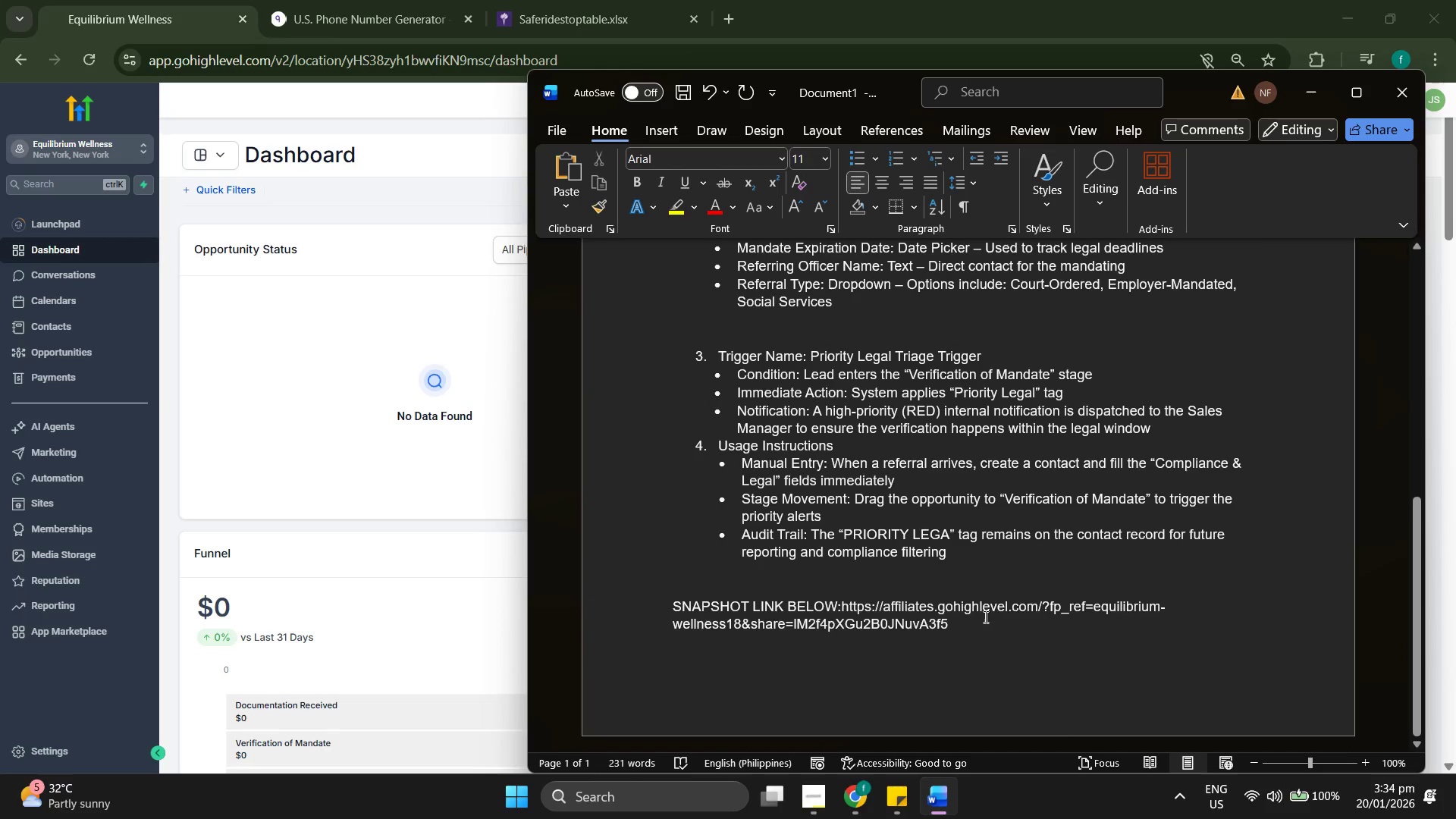 
key(Space)
 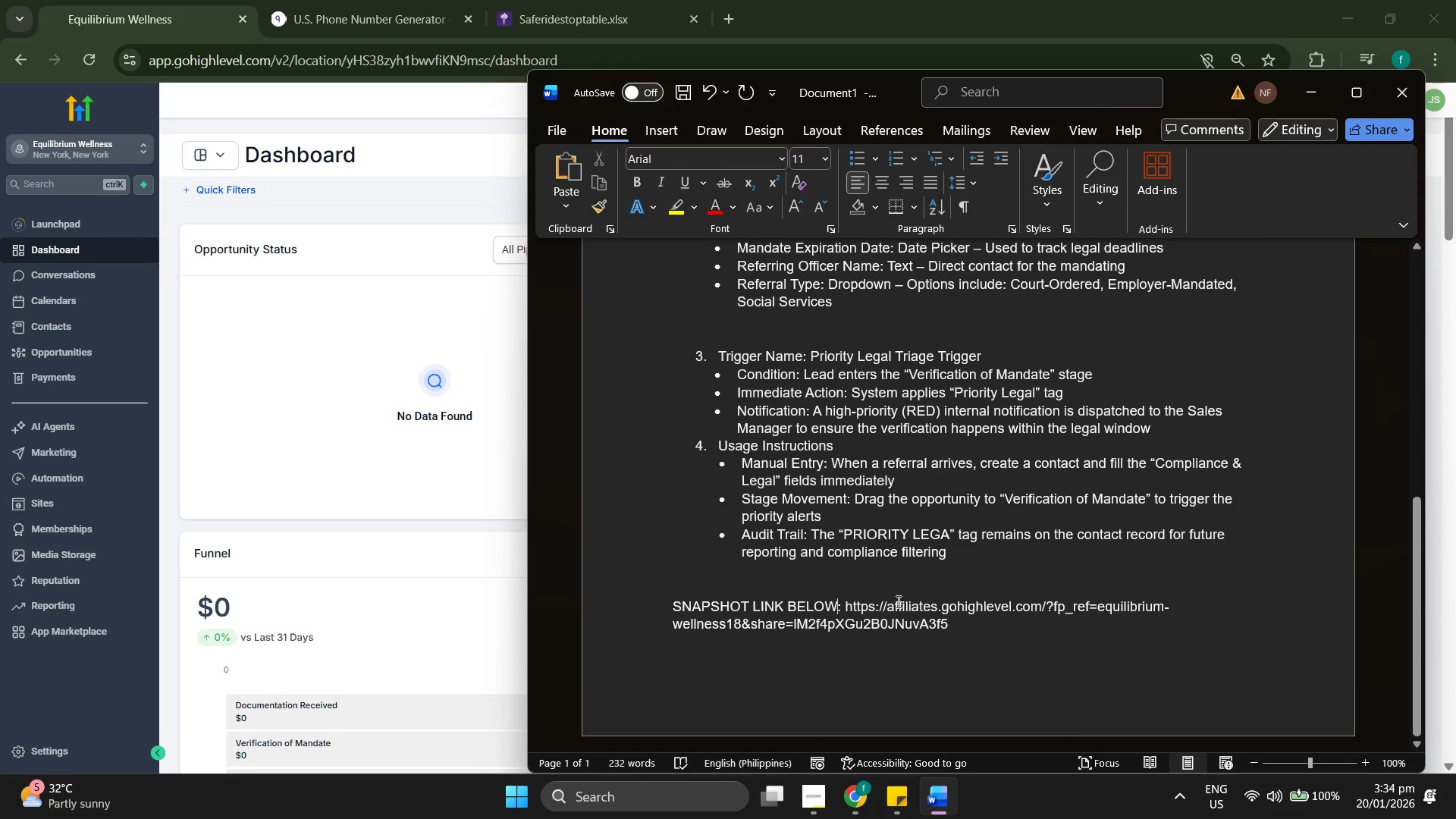 
key(Backspace)
 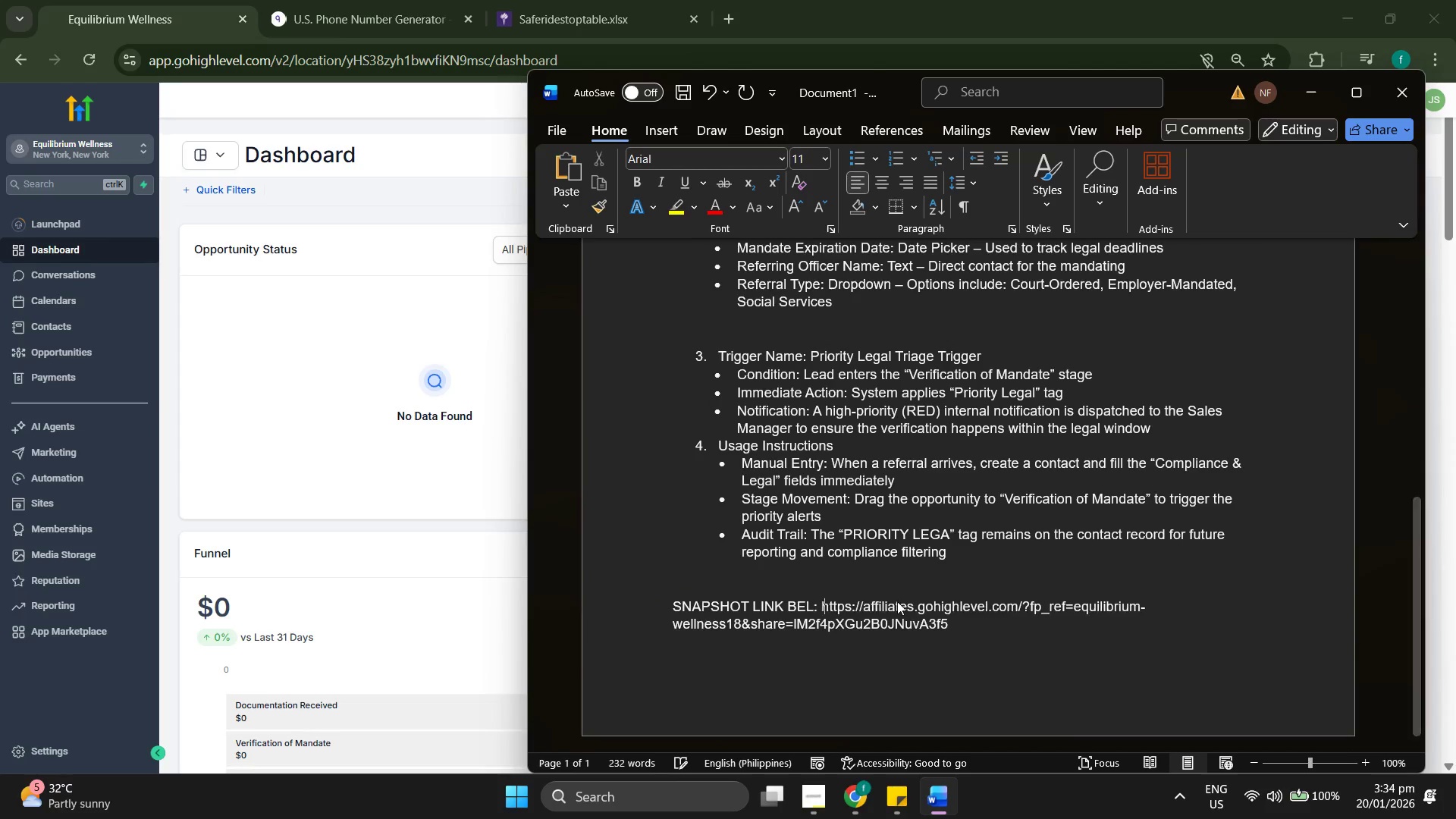 
key(Backspace)
 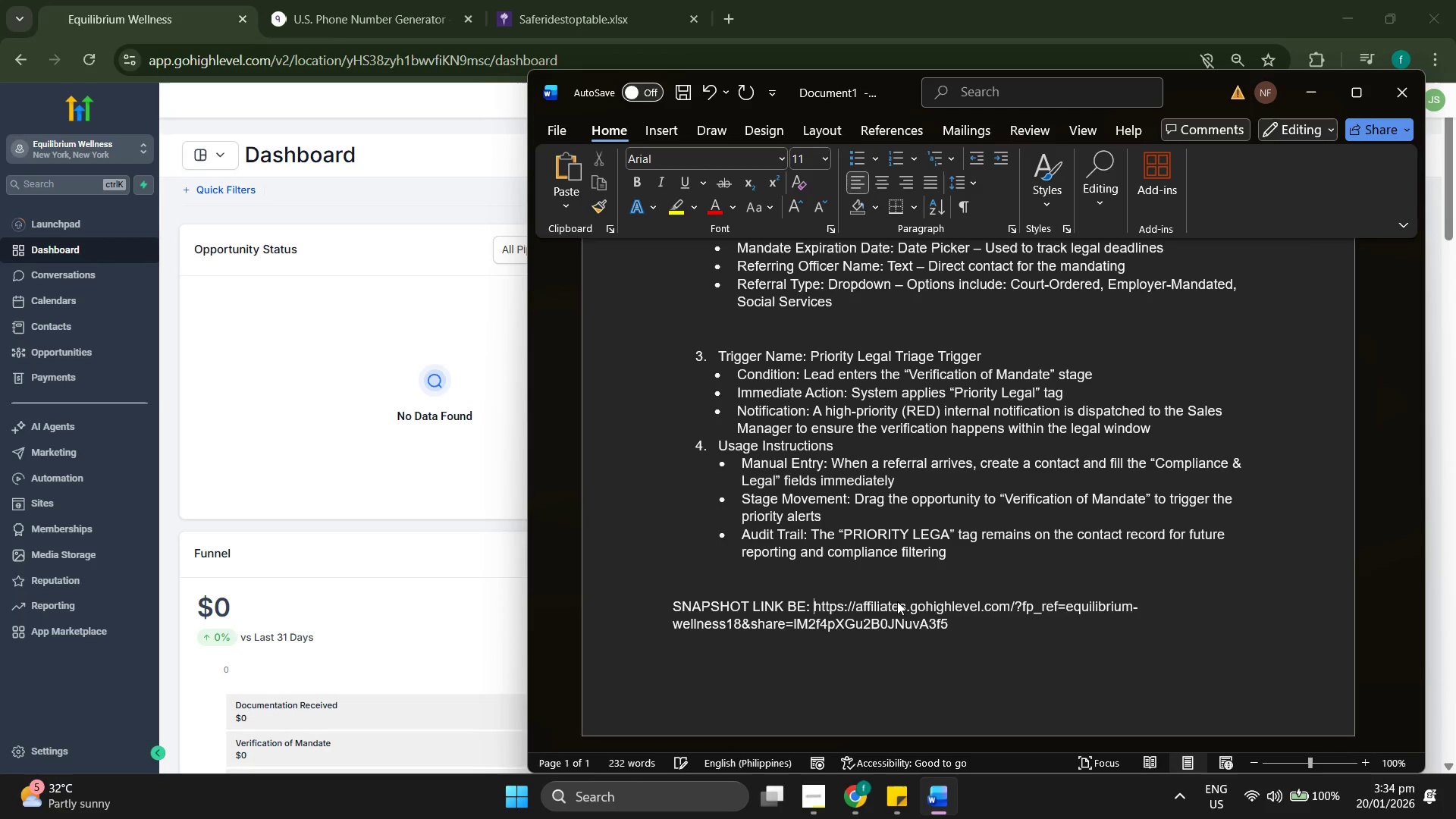 
key(Backspace)
 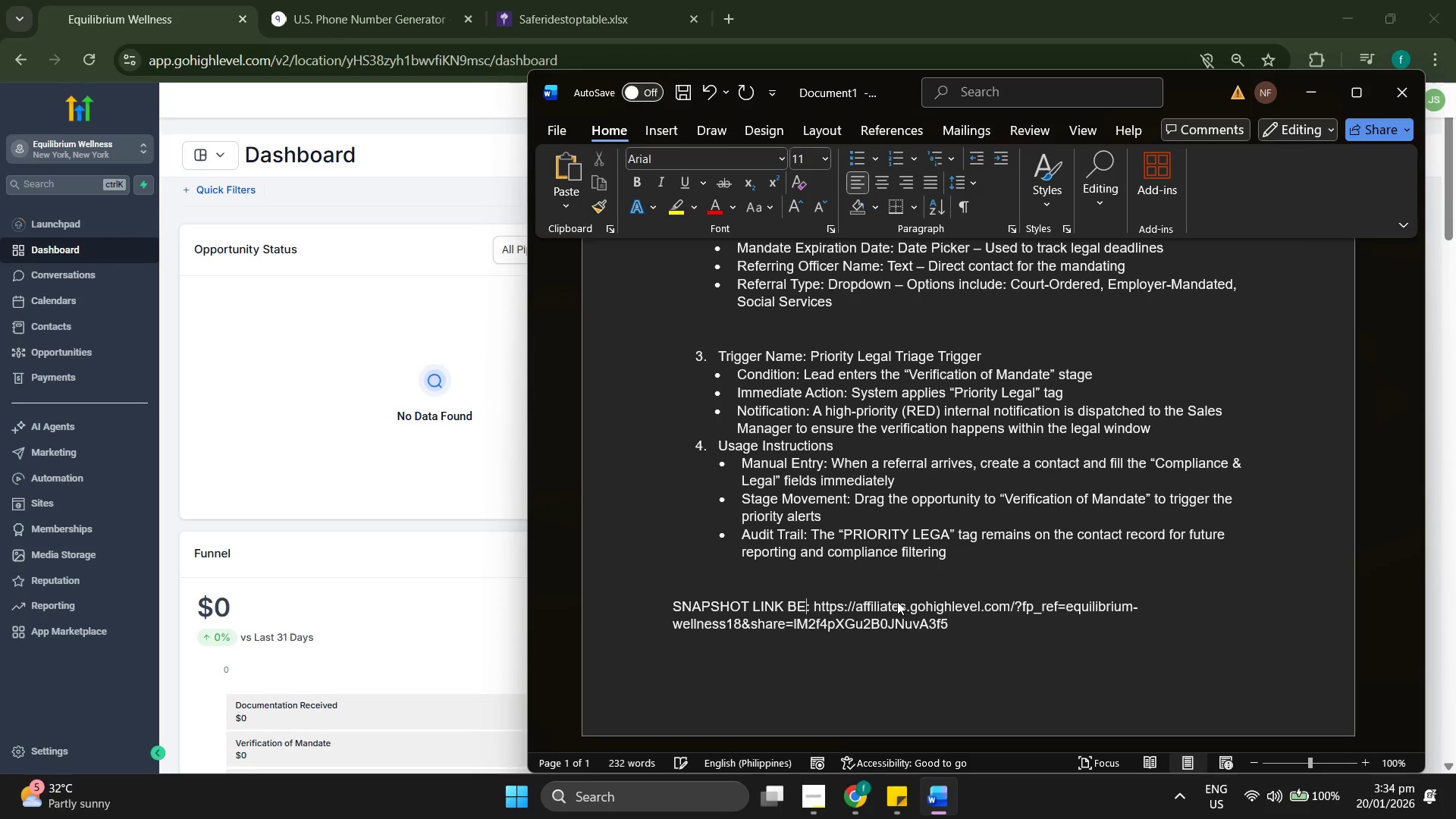 
key(Backspace)
 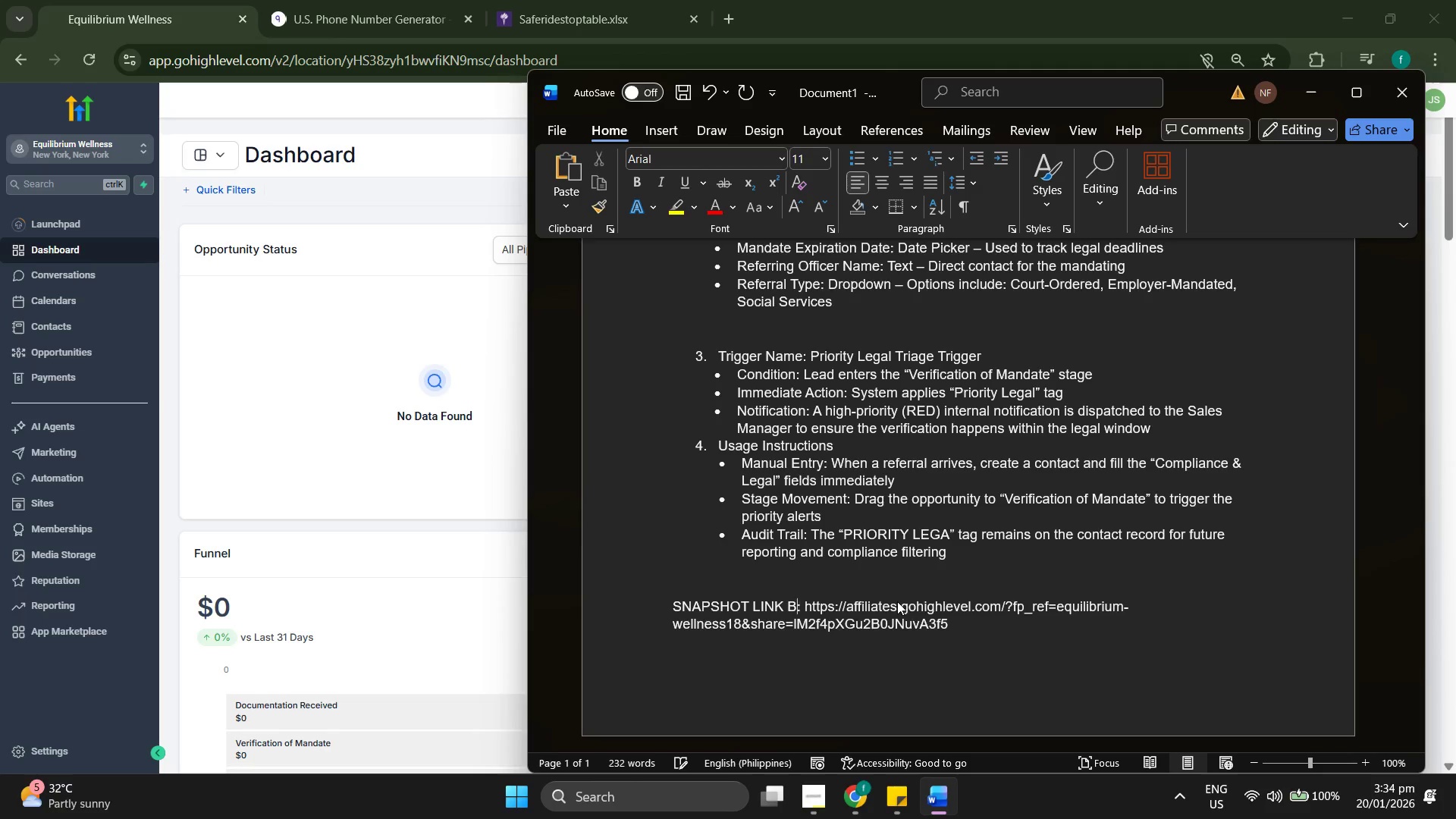 
key(Backspace)
 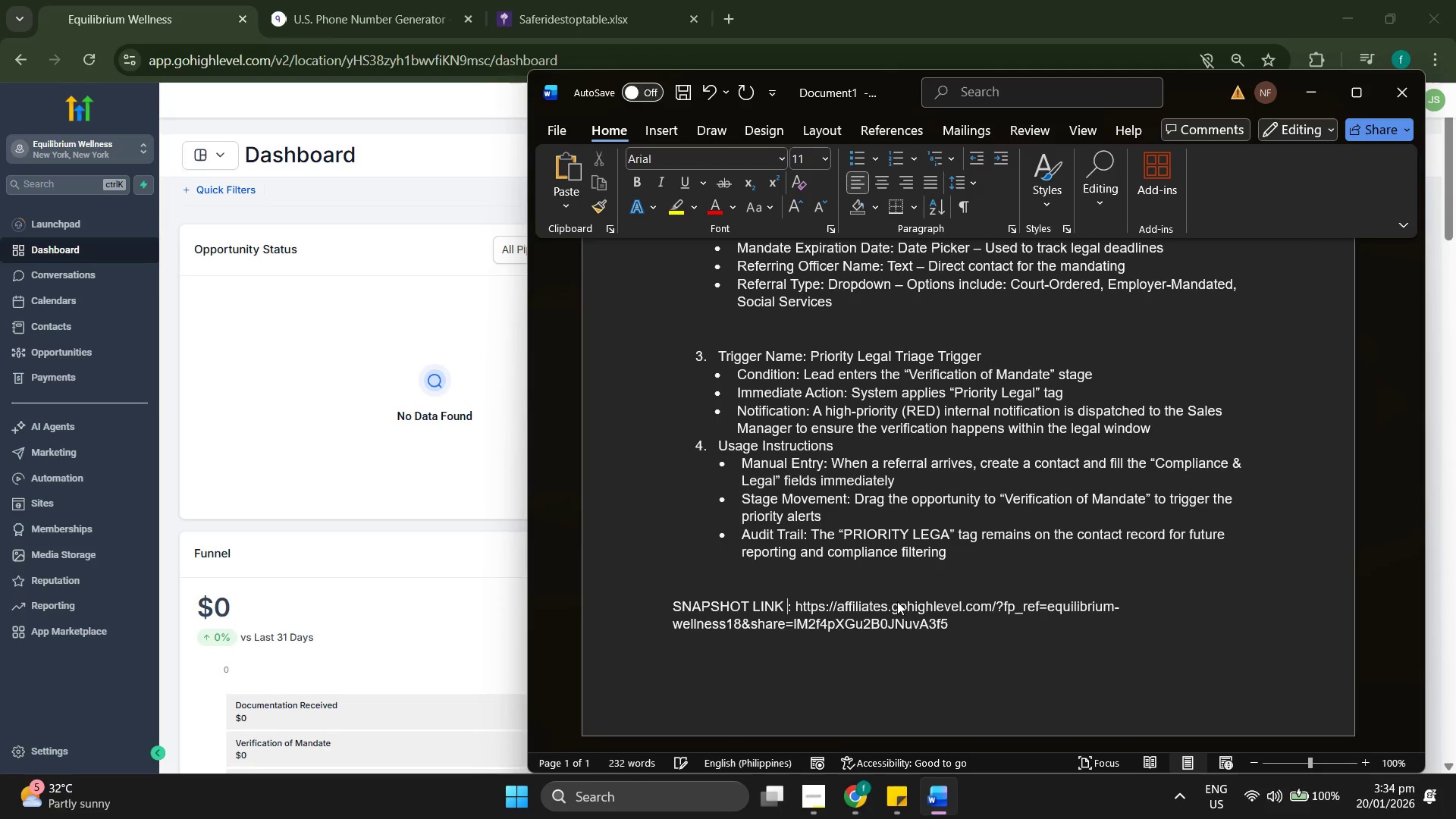 
key(Backspace)
 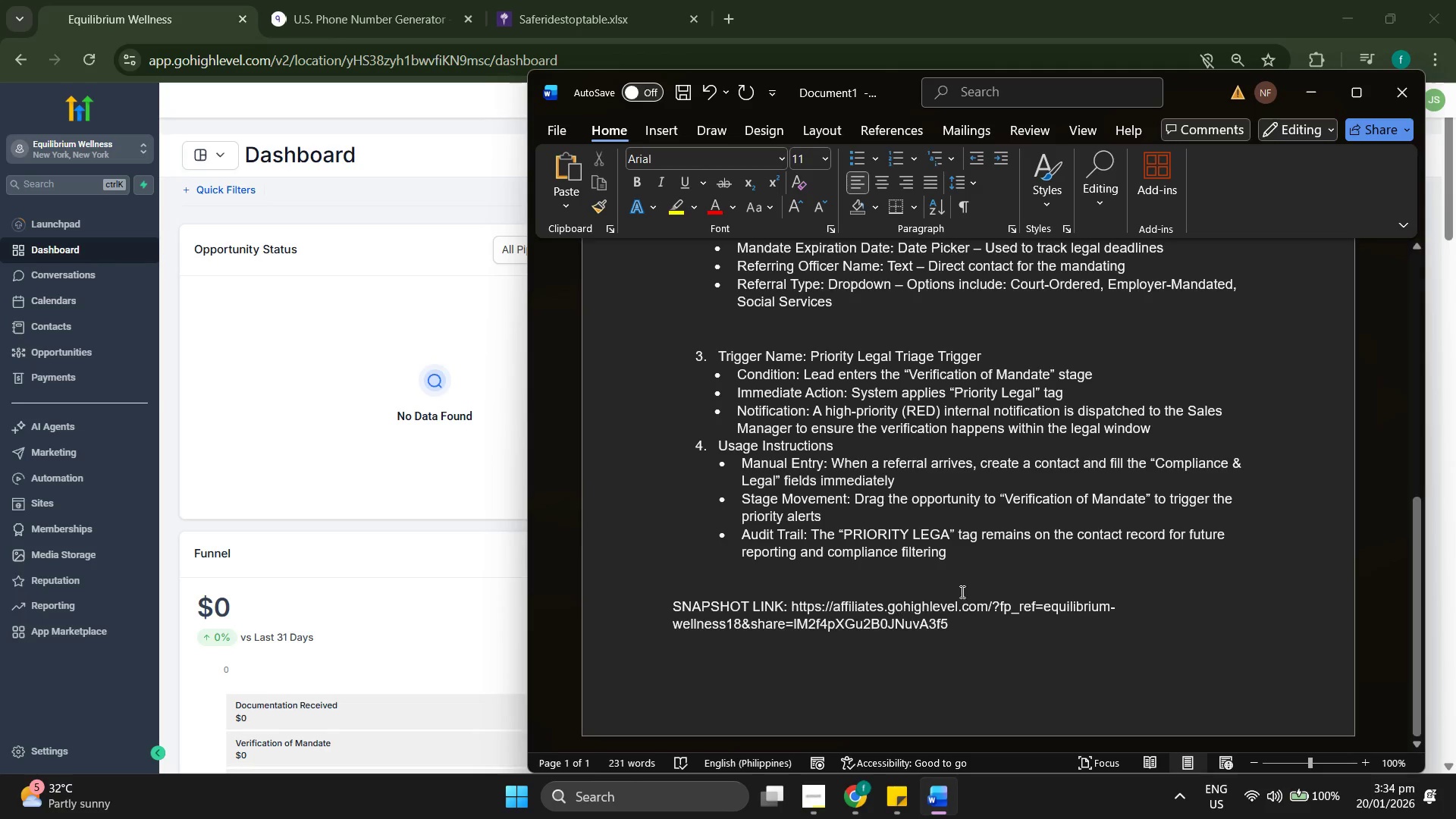 
left_click([1065, 562])
 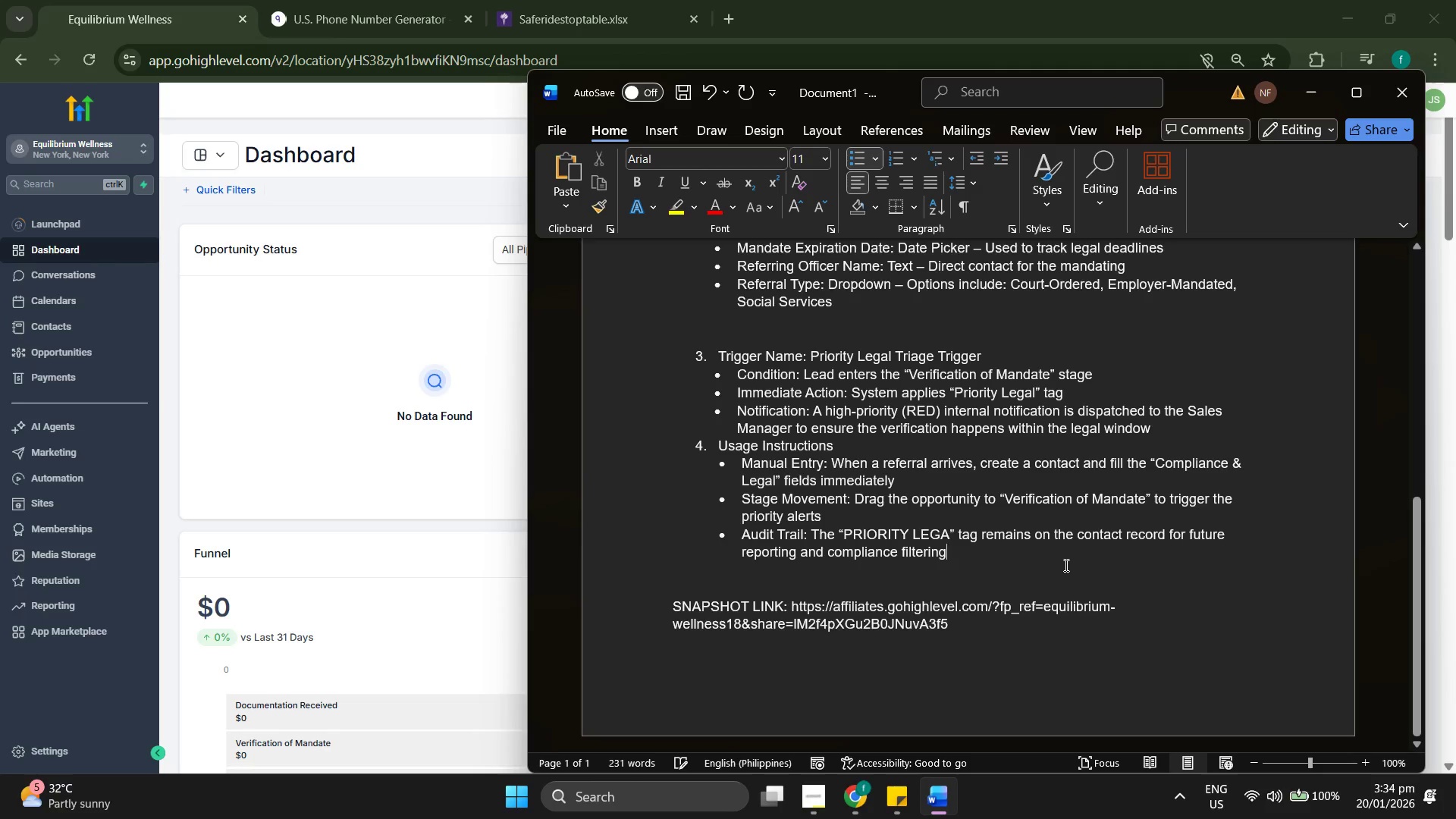 
scroll: coordinate [1064, 573], scroll_direction: up, amount: 17.0
 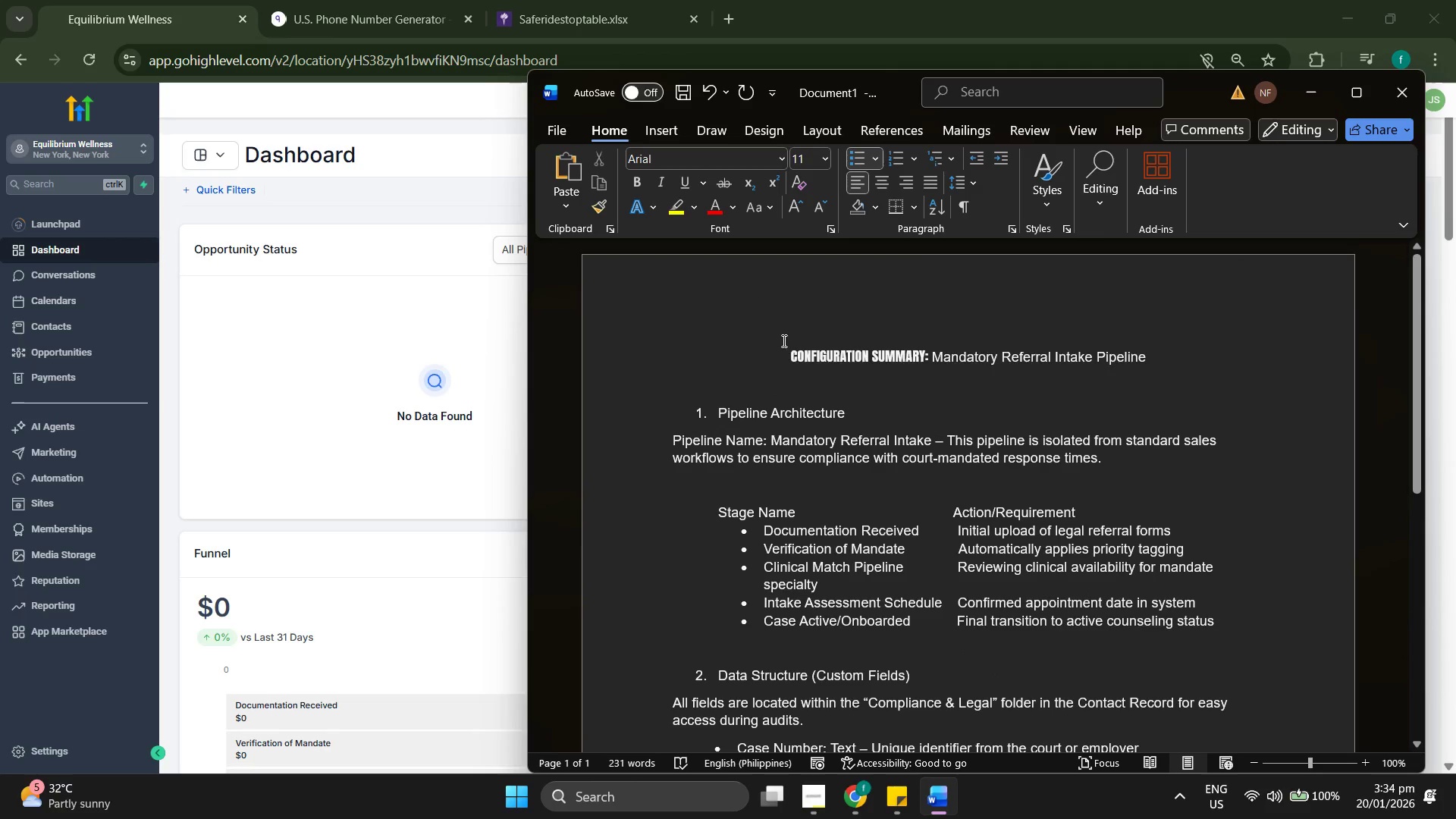 
left_click_drag(start_coordinate=[786, 350], to_coordinate=[1181, 369])
 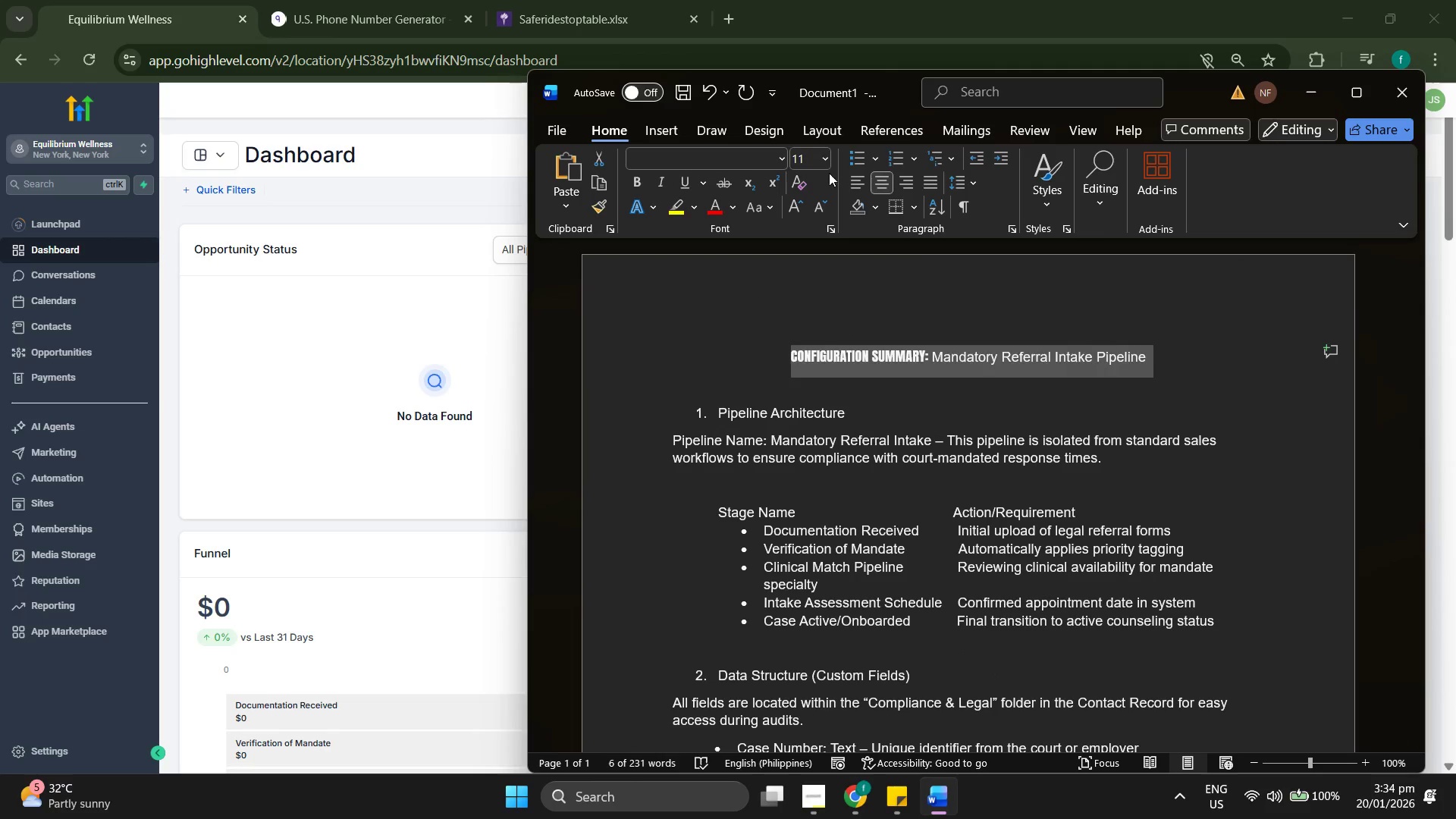 
left_click([824, 162])
 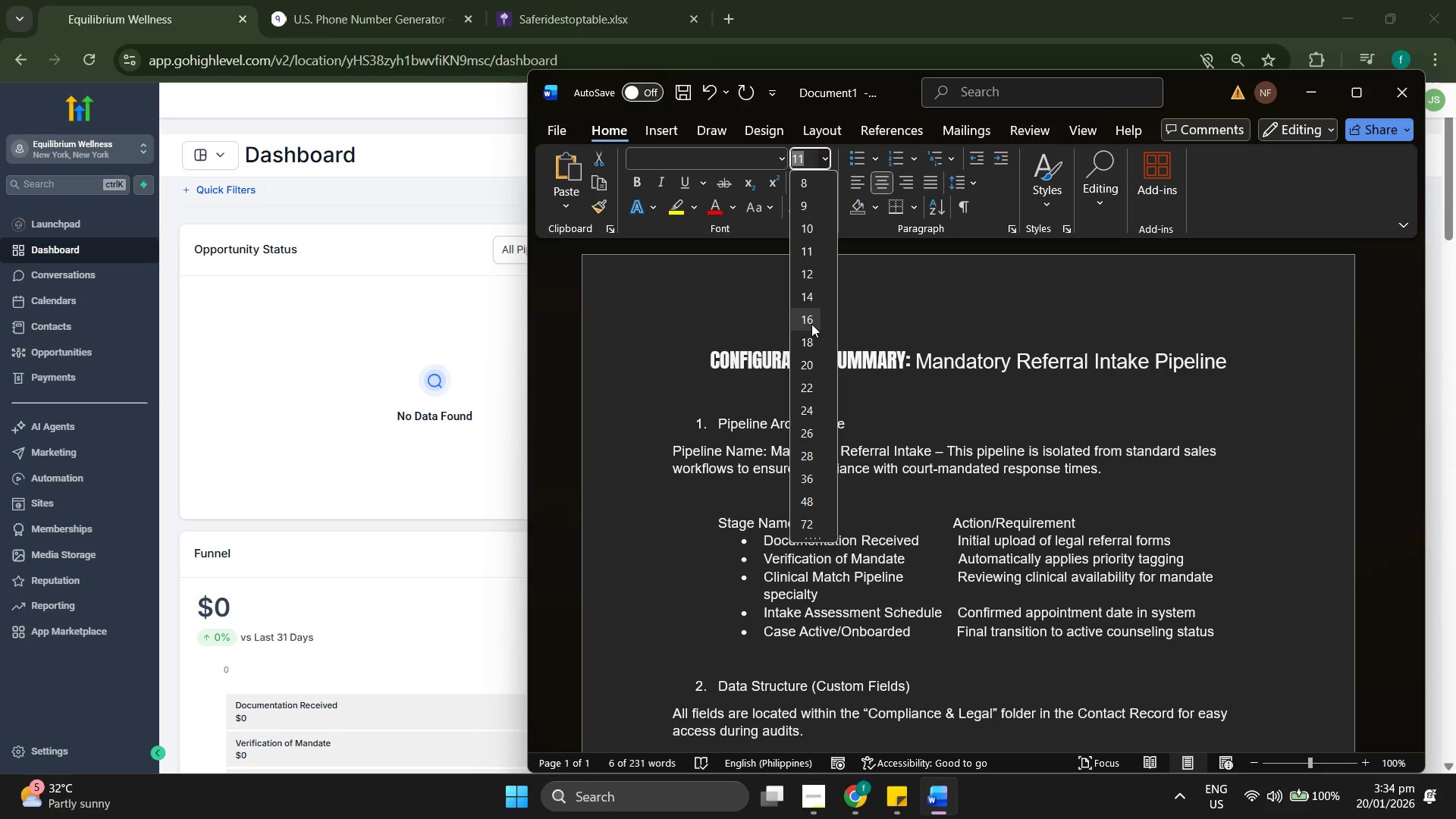 
left_click([811, 337])
 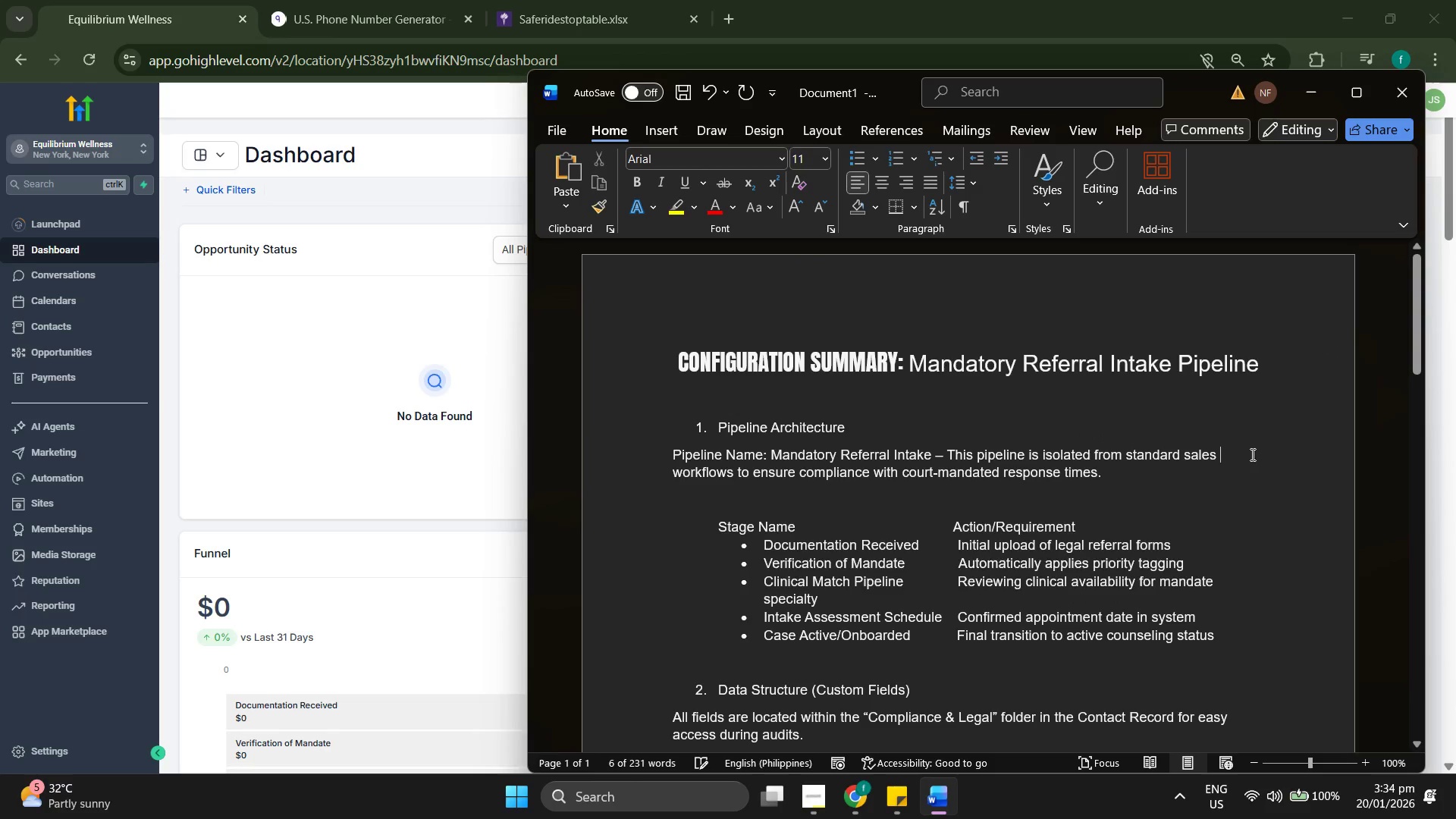 
scroll: coordinate [1214, 457], scroll_direction: down, amount: 14.0
 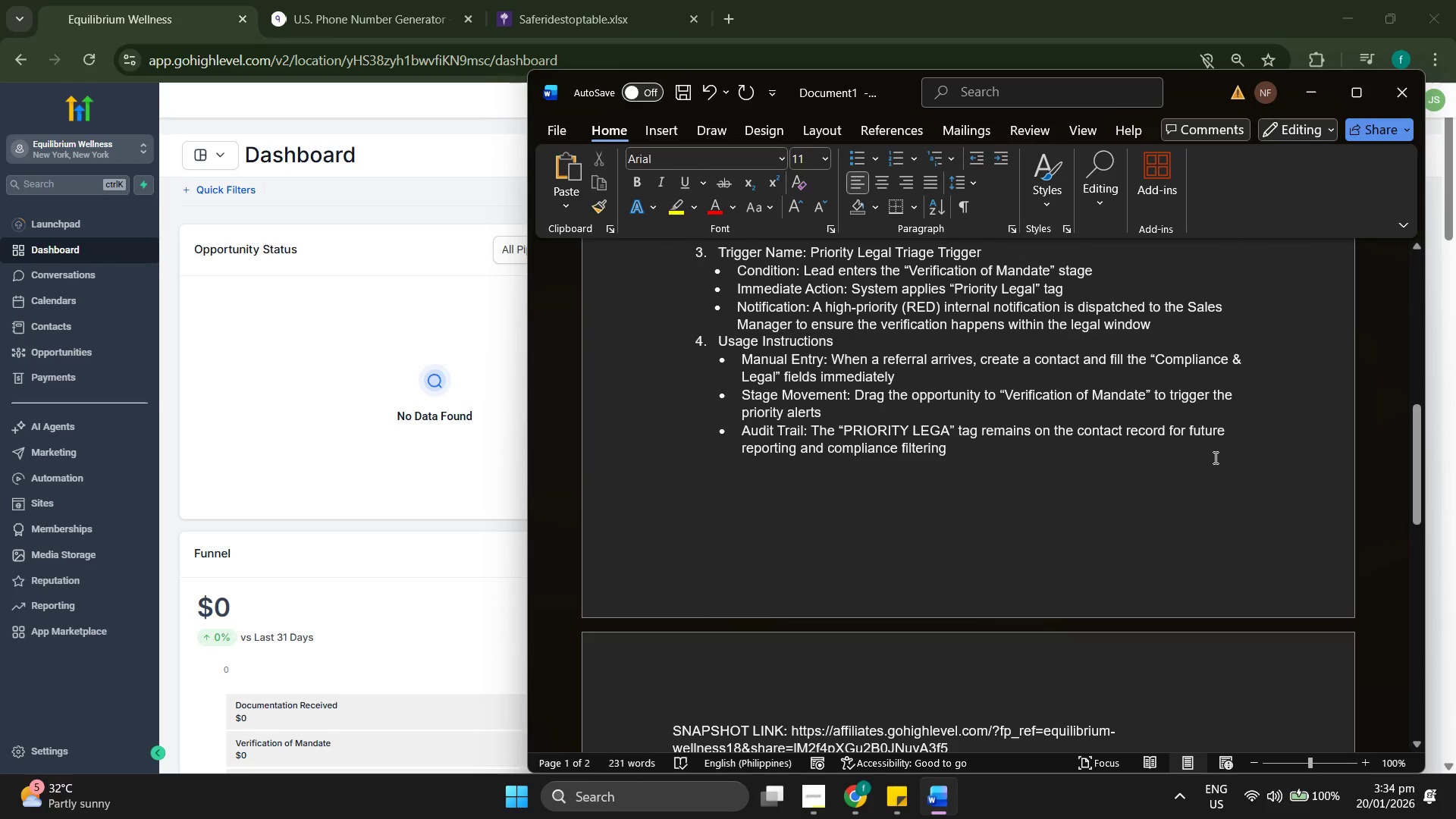 
left_click([908, 550])
 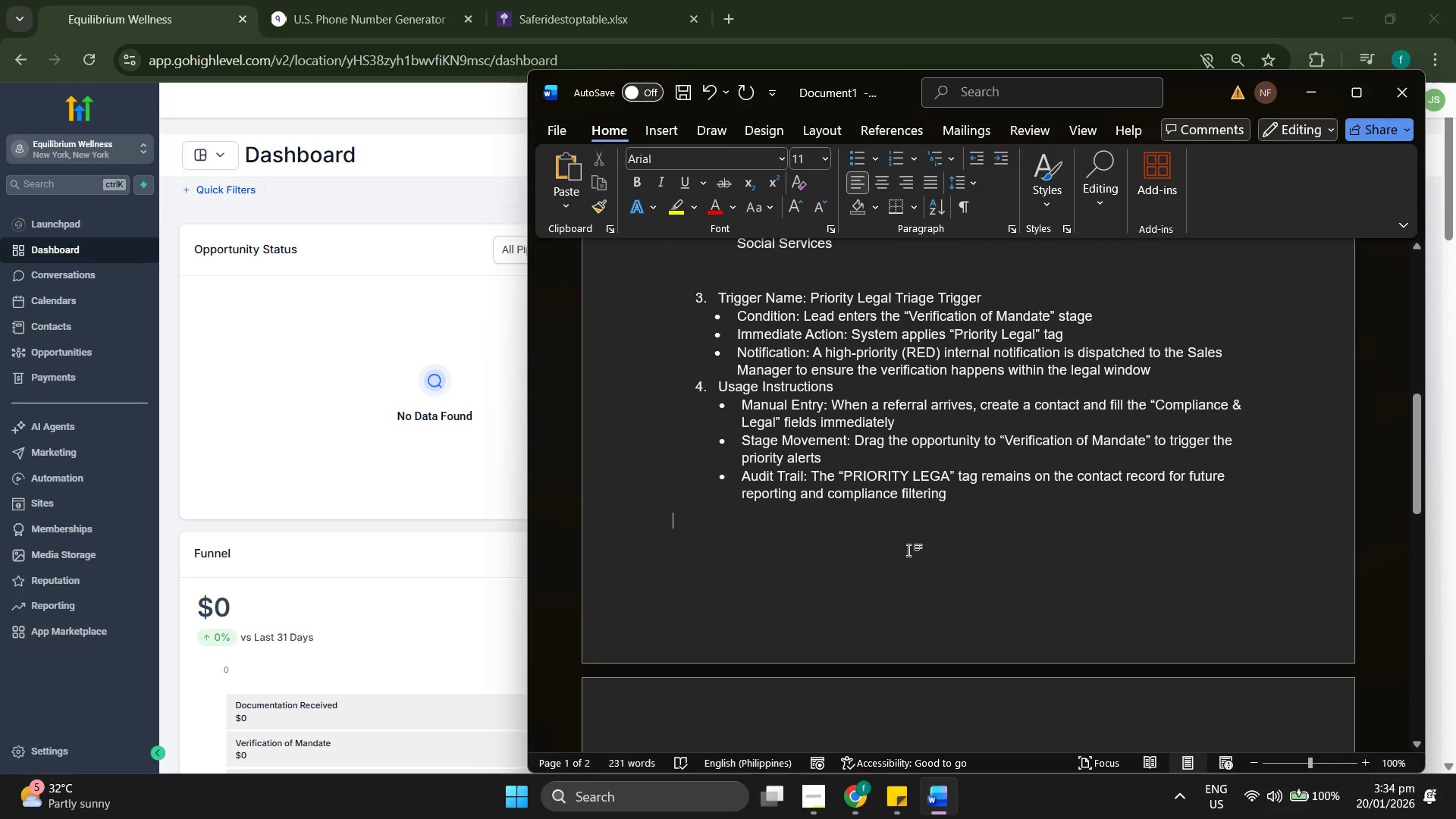 
scroll: coordinate [1214, 458], scroll_direction: up, amount: 1.0
 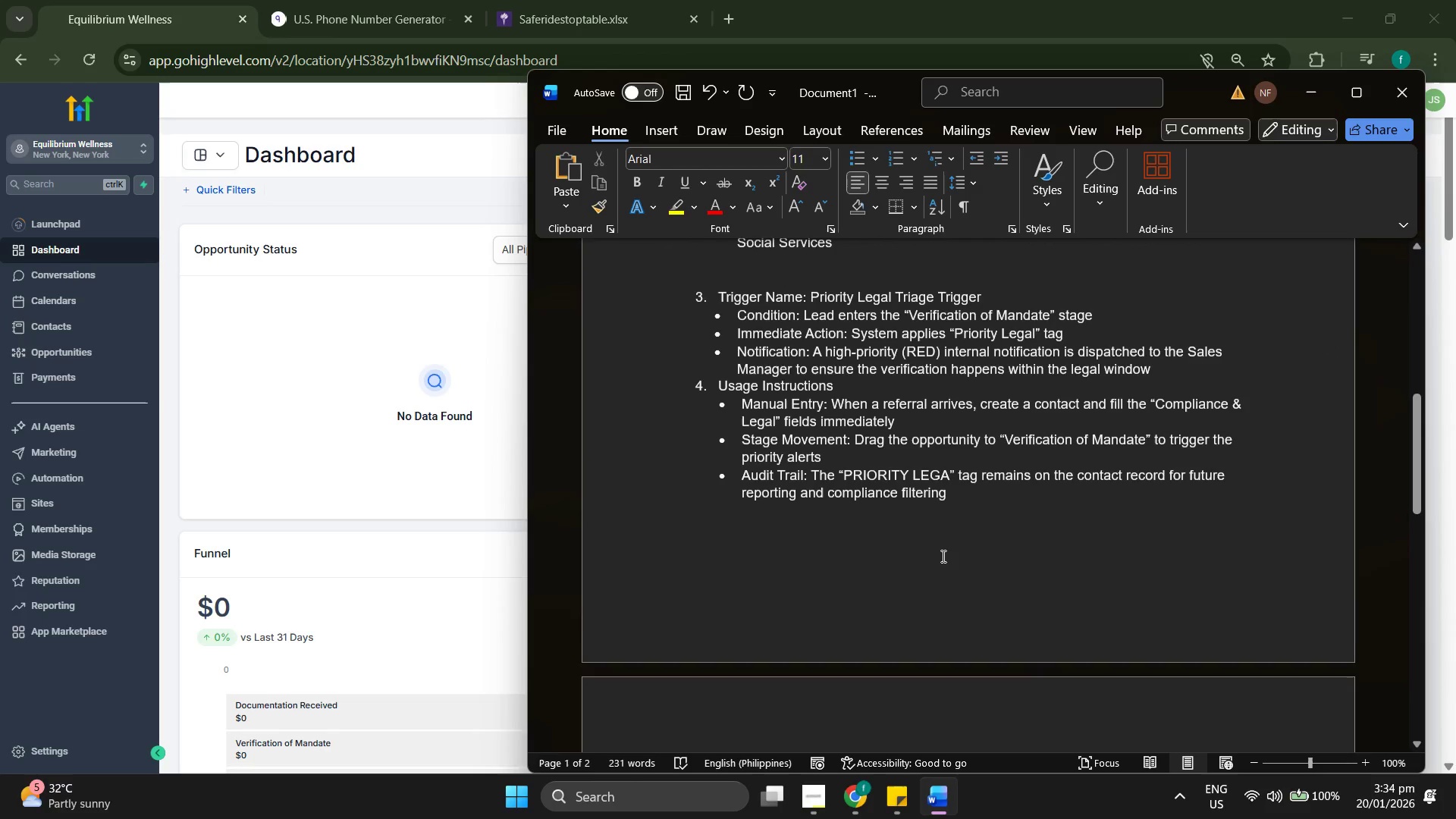 
key(Backspace)
 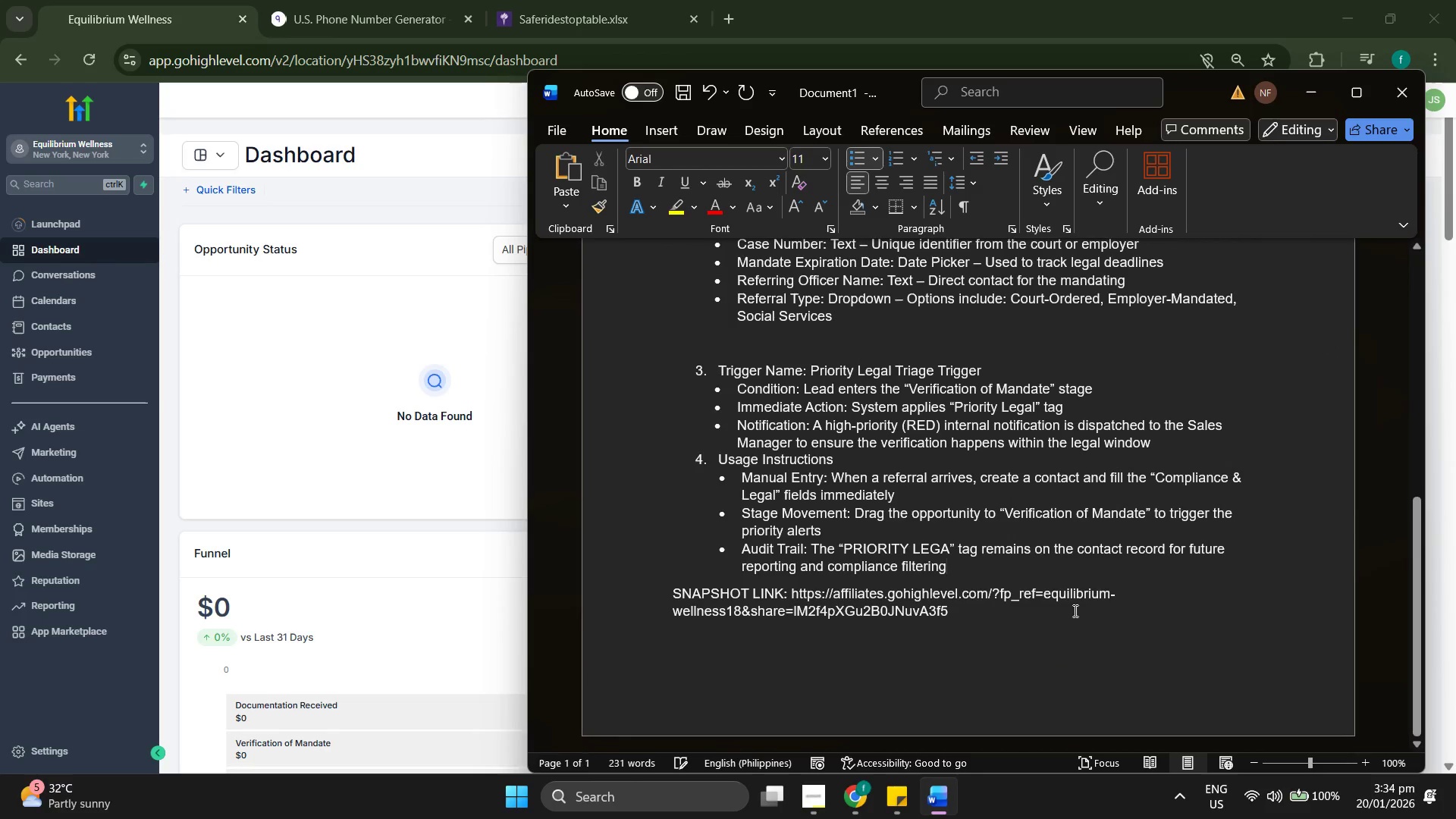 
scroll: coordinate [1074, 610], scroll_direction: up, amount: 15.0
 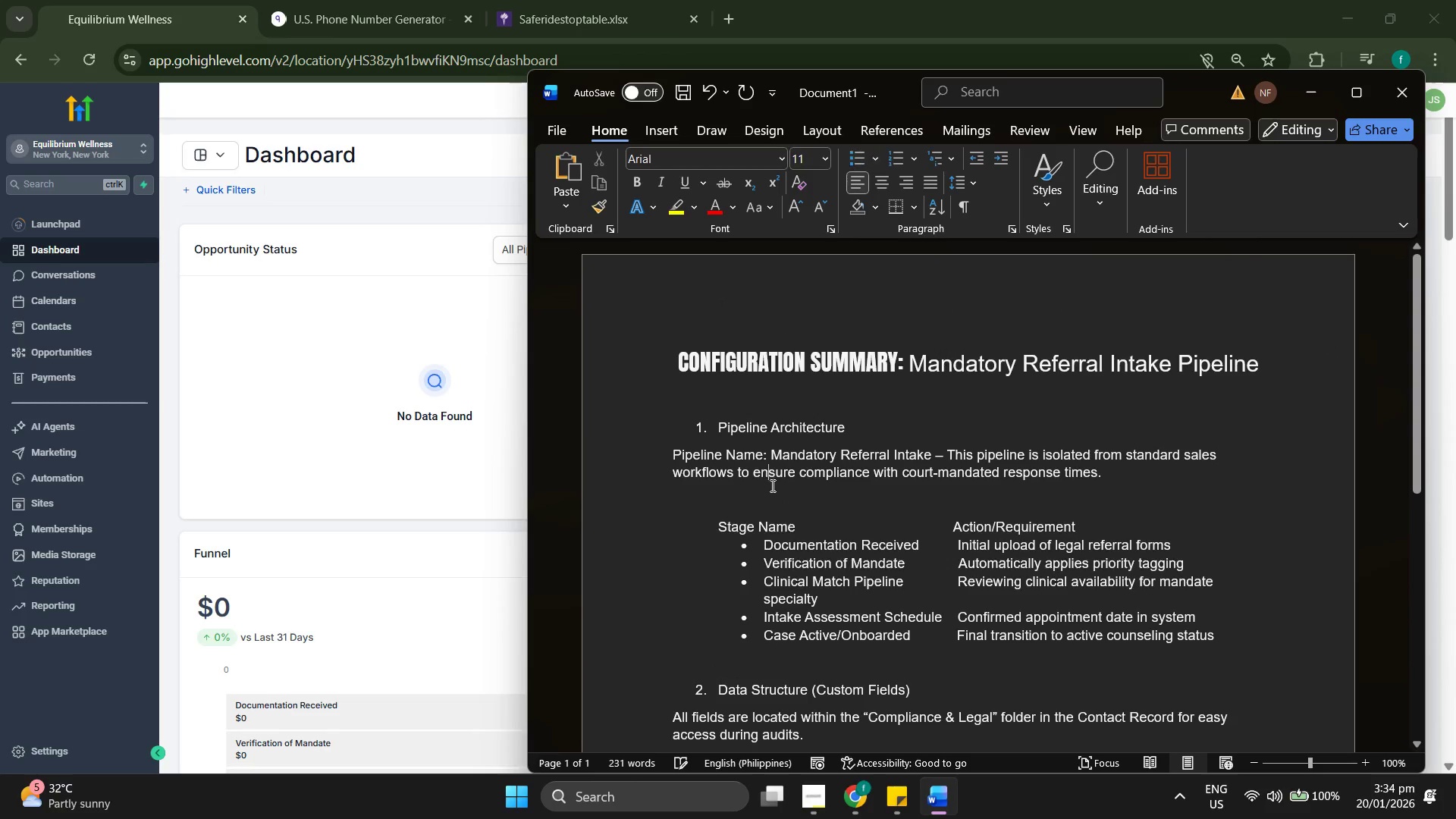 
double_click([775, 491])
 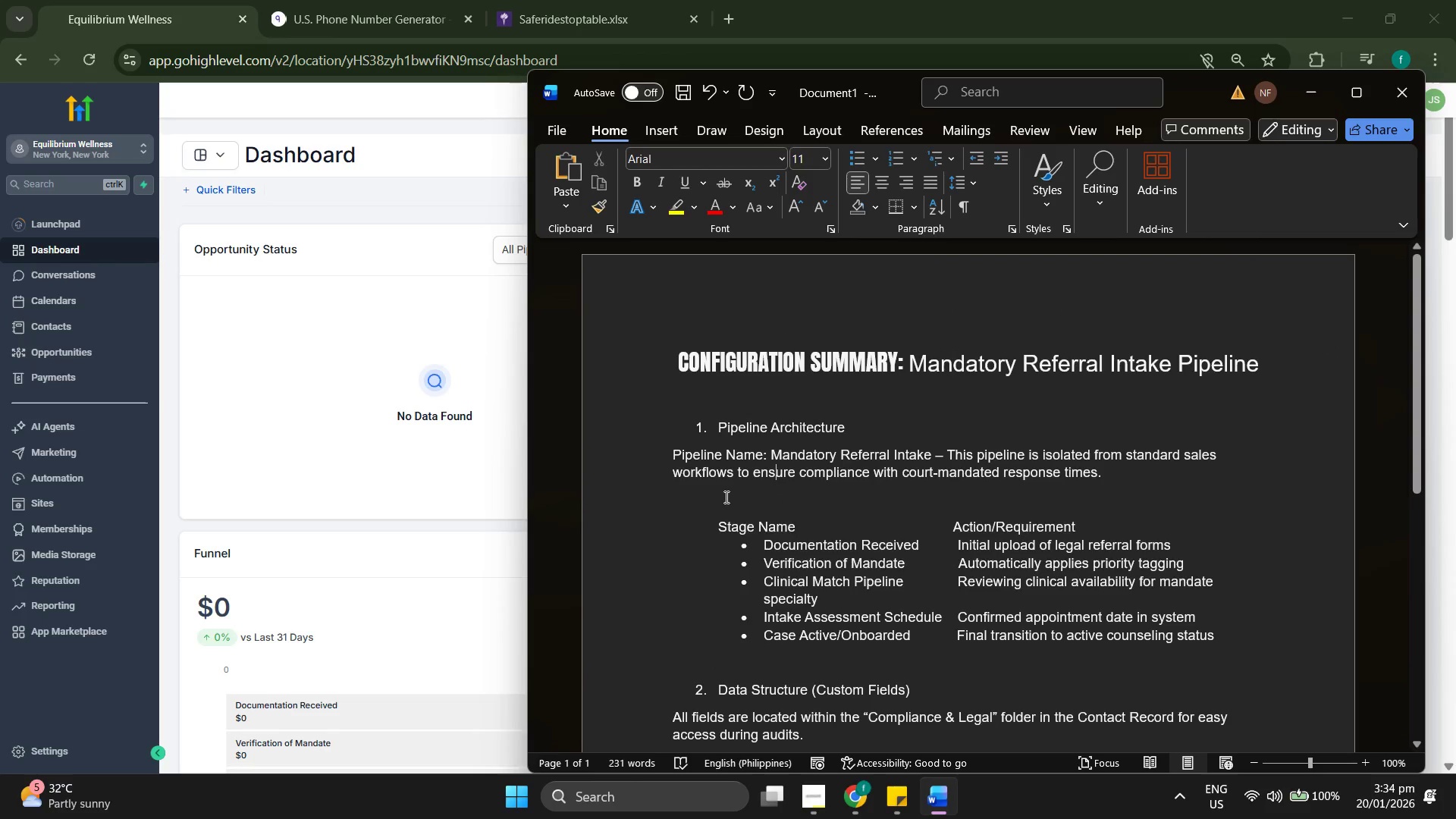 
left_click([725, 497])
 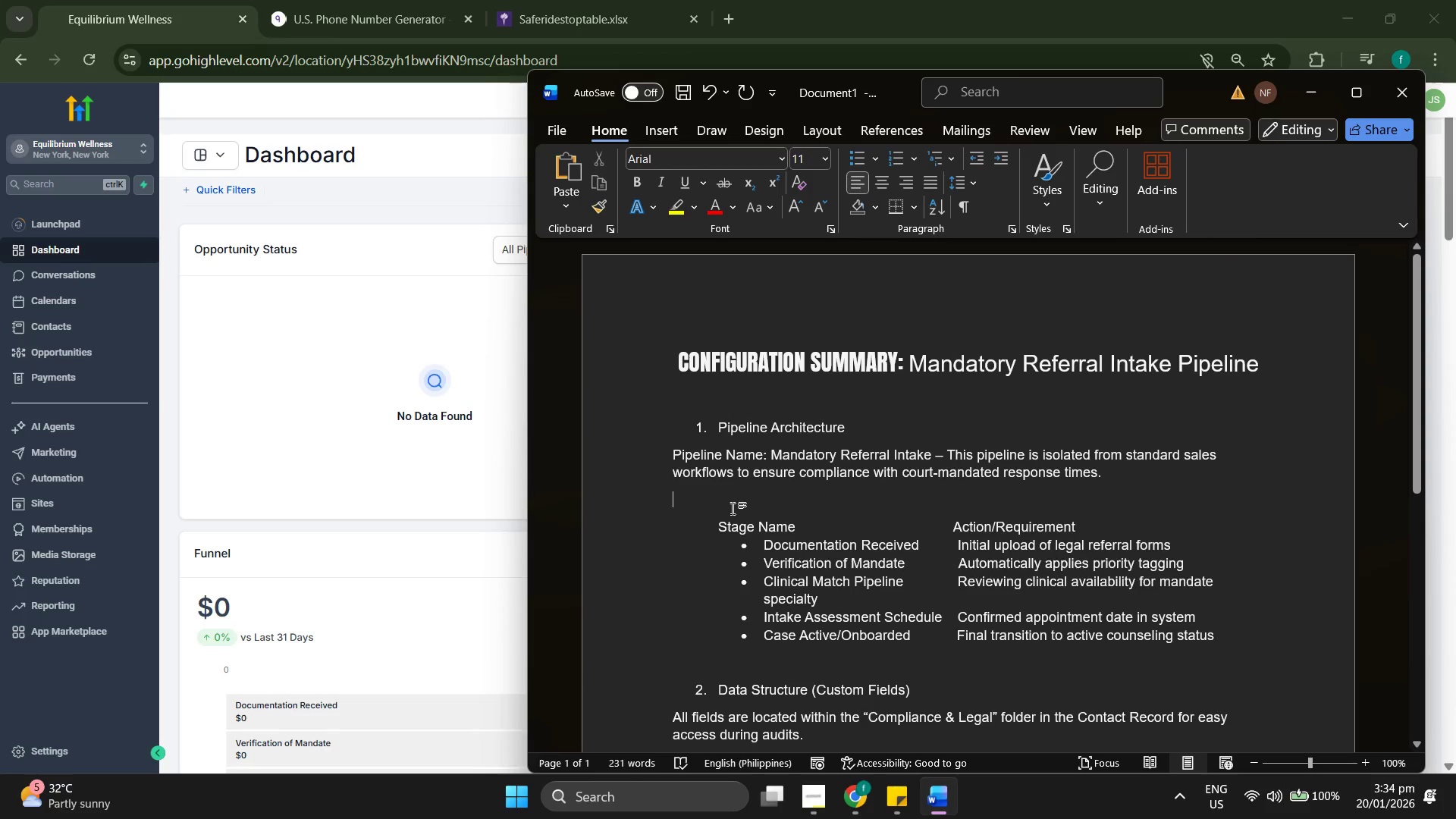 
key(Backspace)
 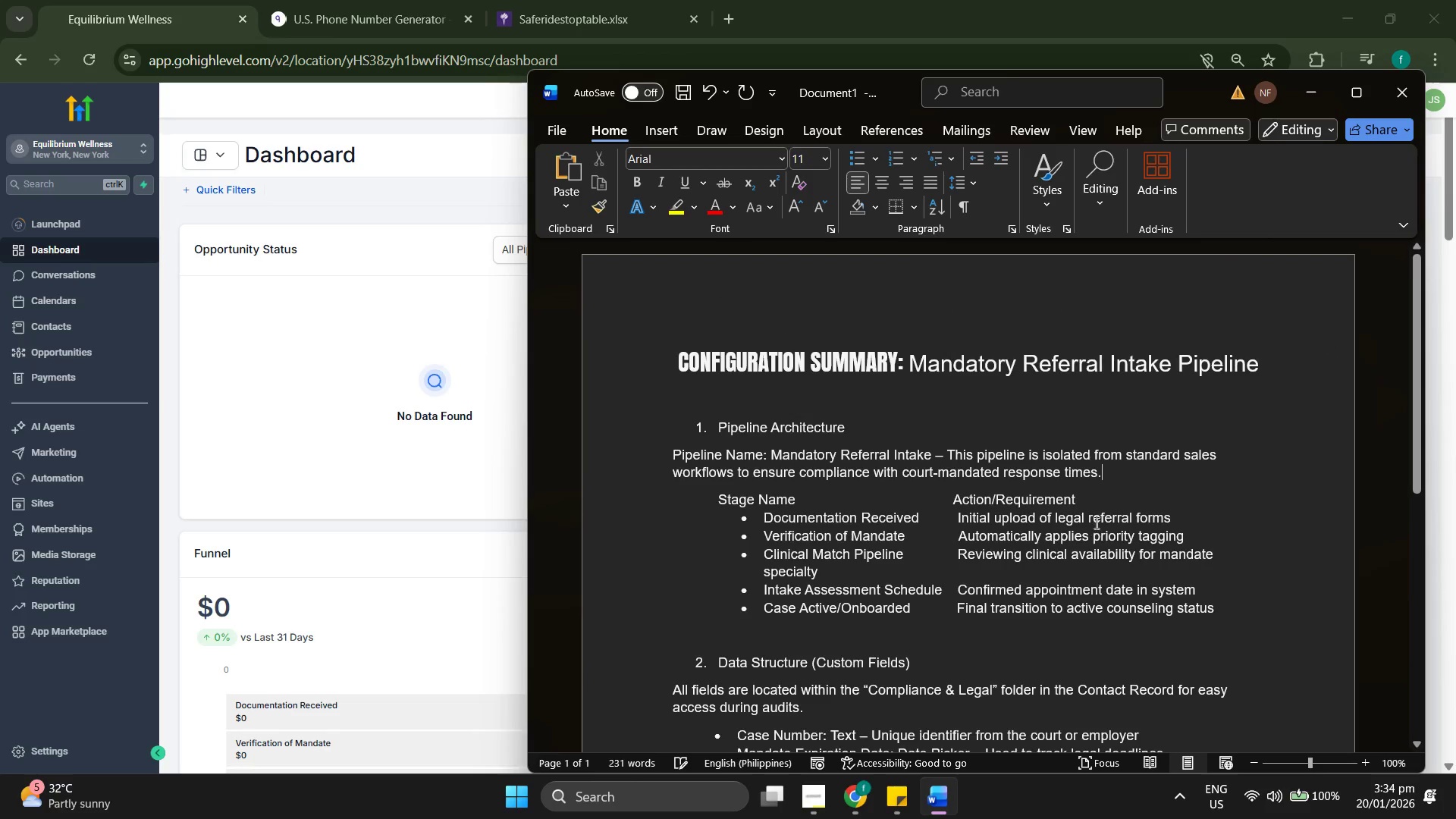 
scroll: coordinate [1079, 511], scroll_direction: down, amount: 8.0
 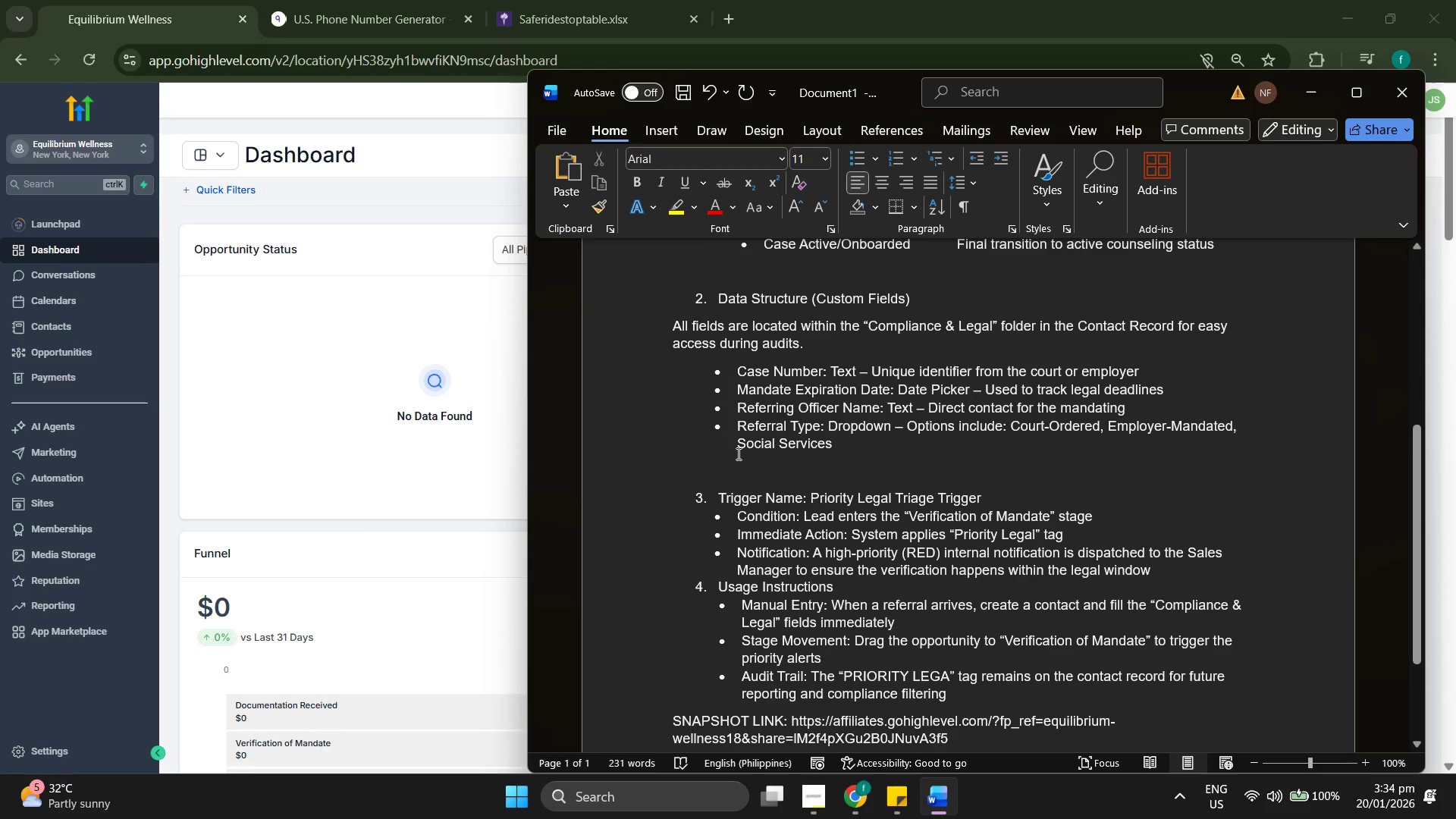 
left_click([722, 460])
 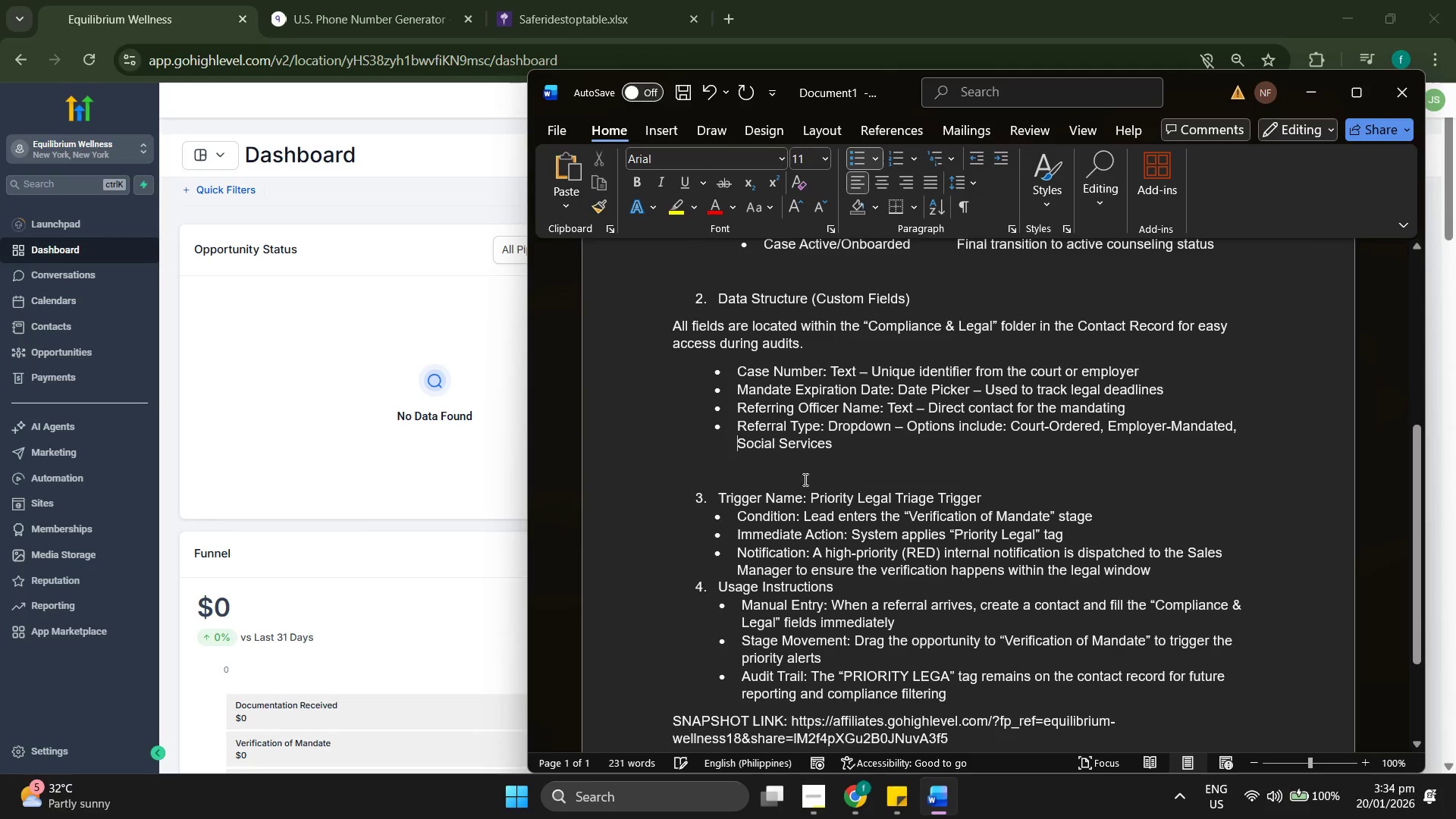 
left_click([748, 468])
 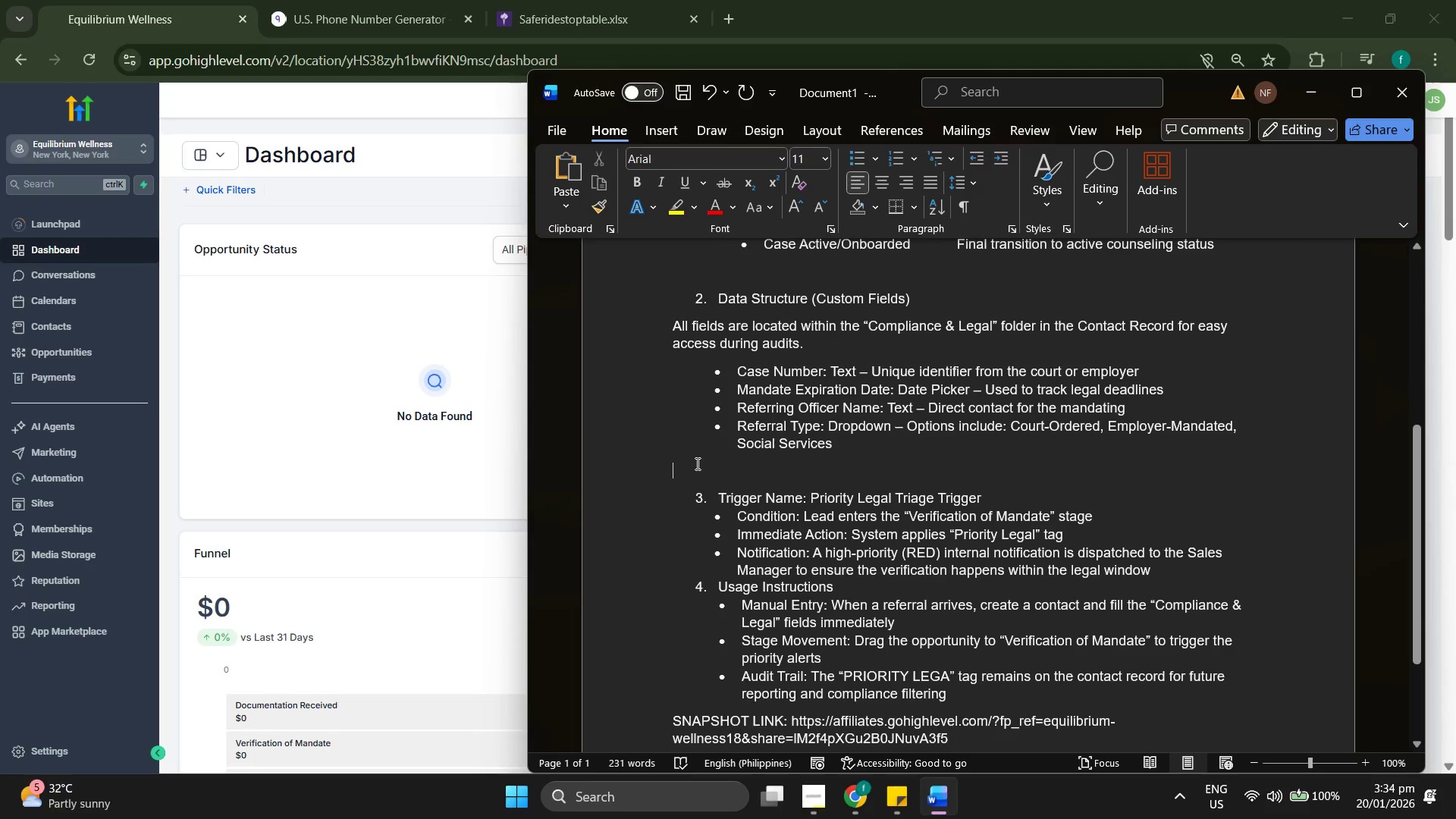 
key(Backspace)
 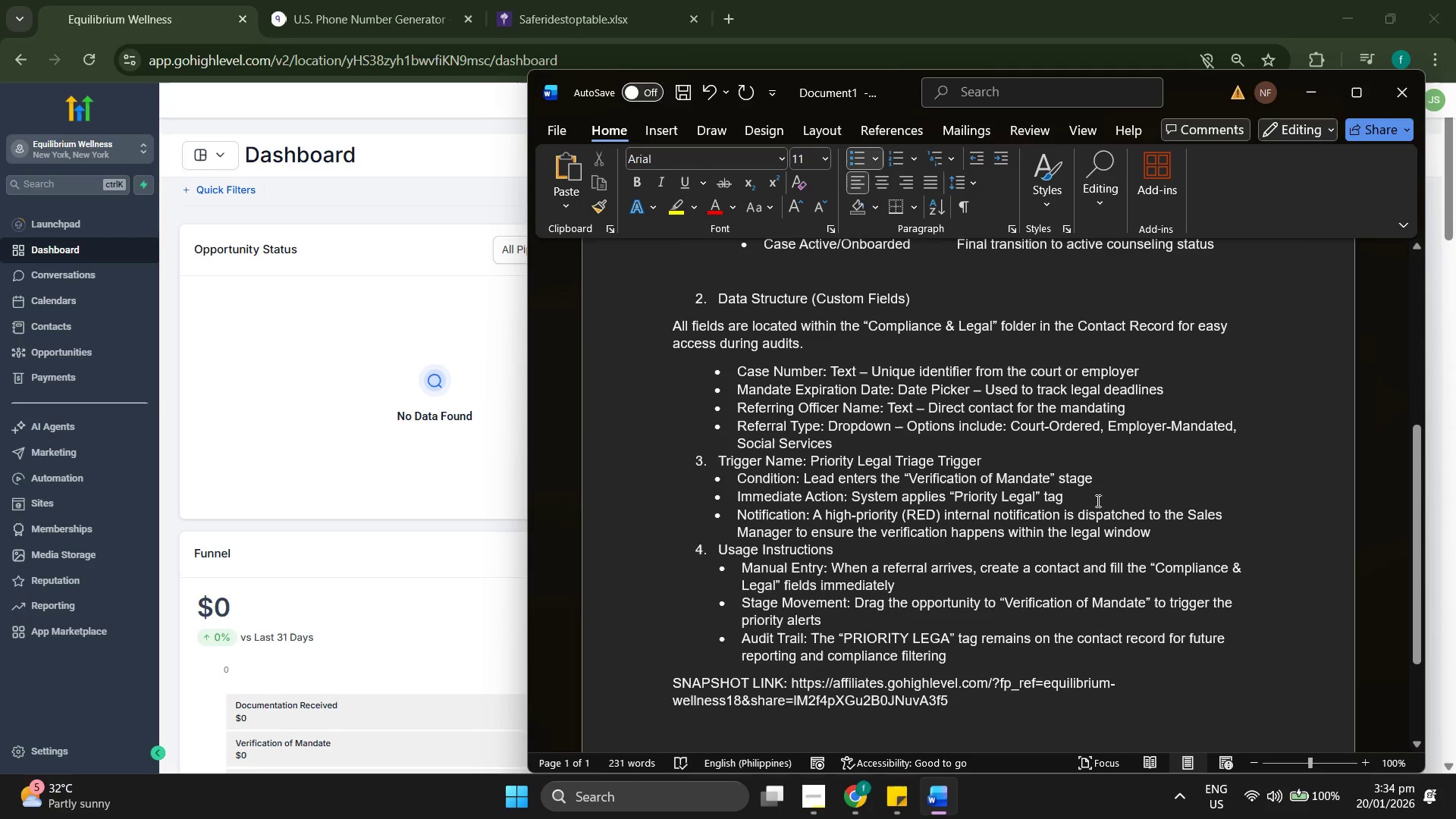 
key(Enter)
 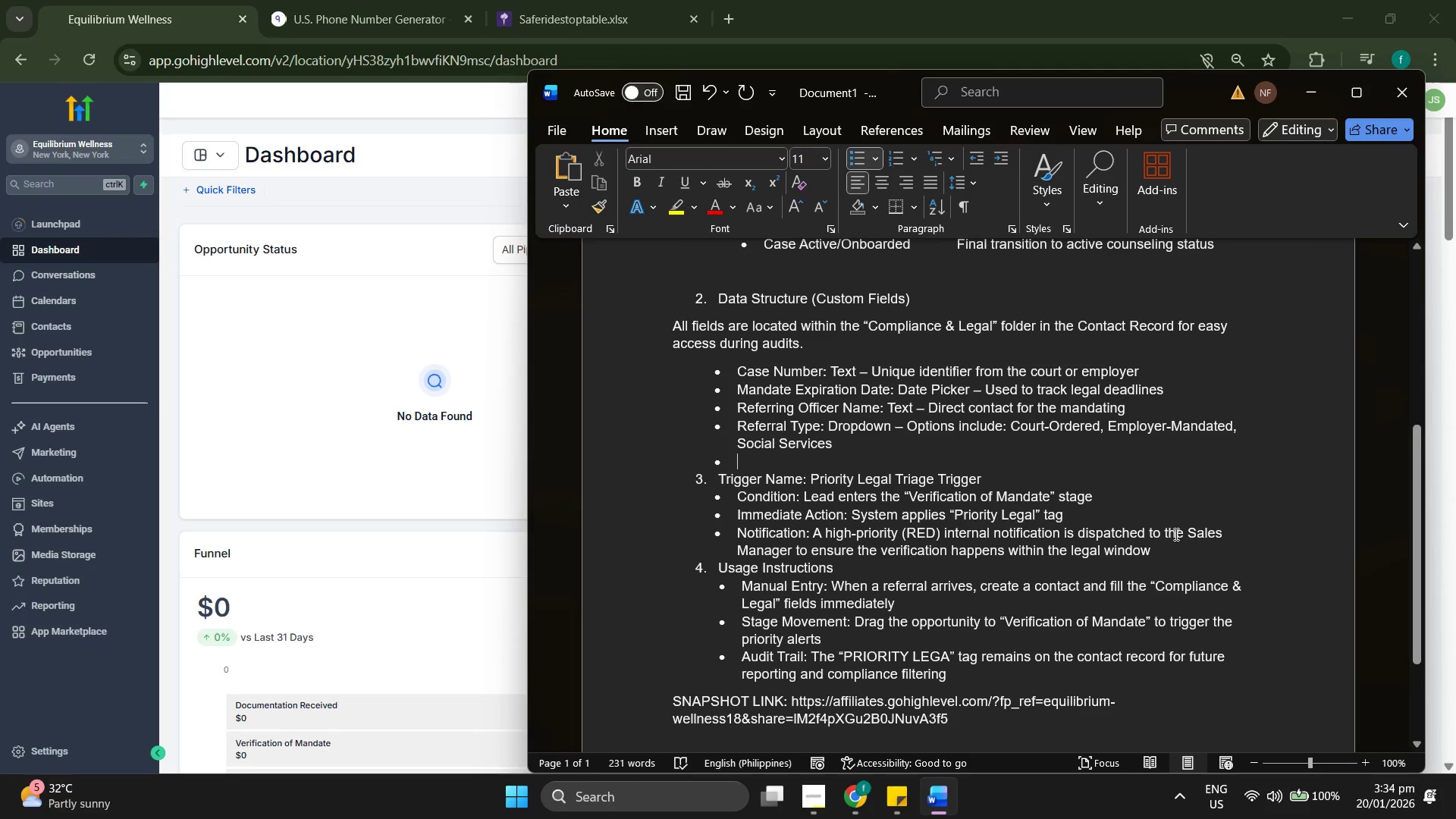 
left_click([1243, 529])
 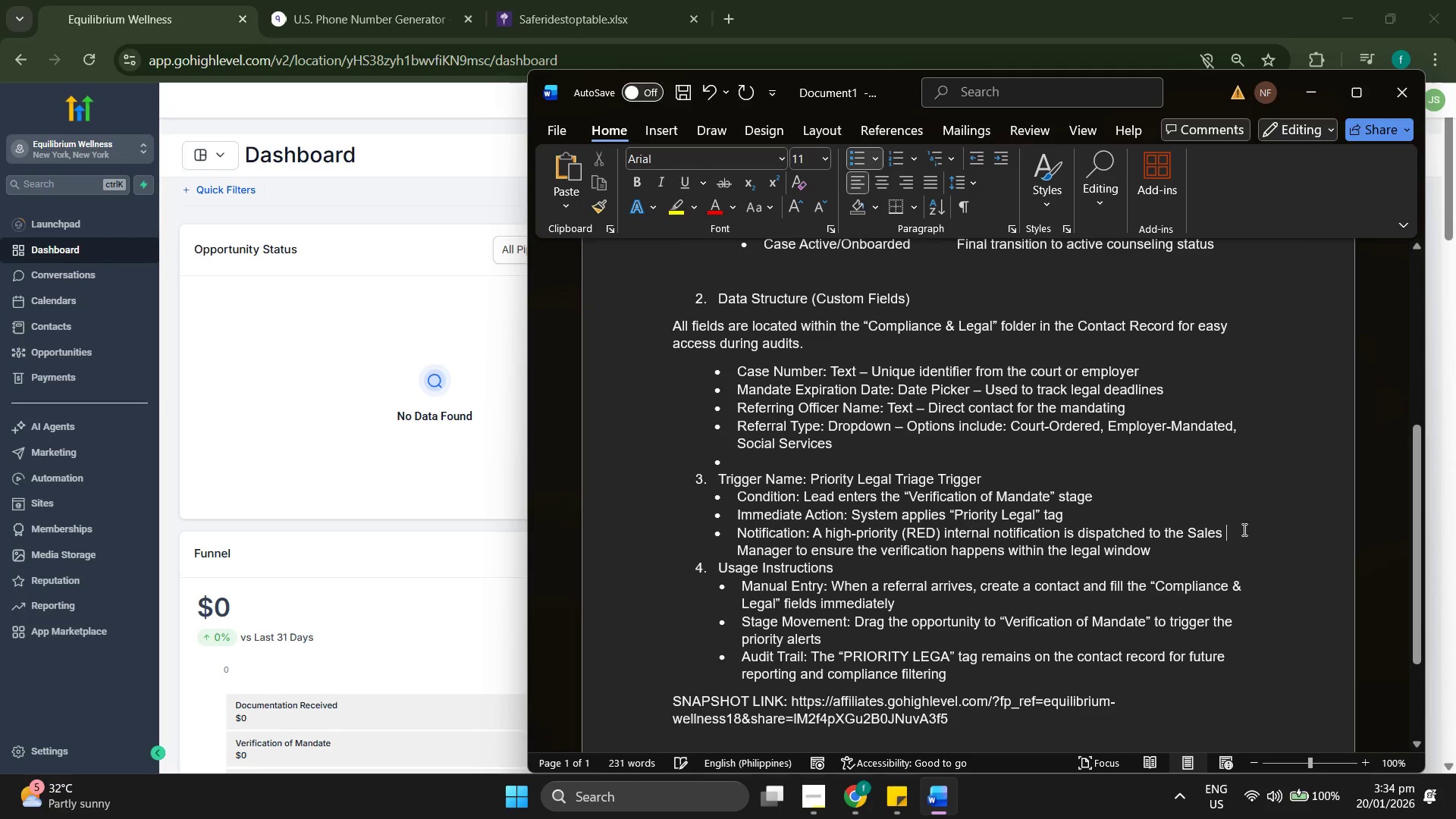 
key(Enter)
 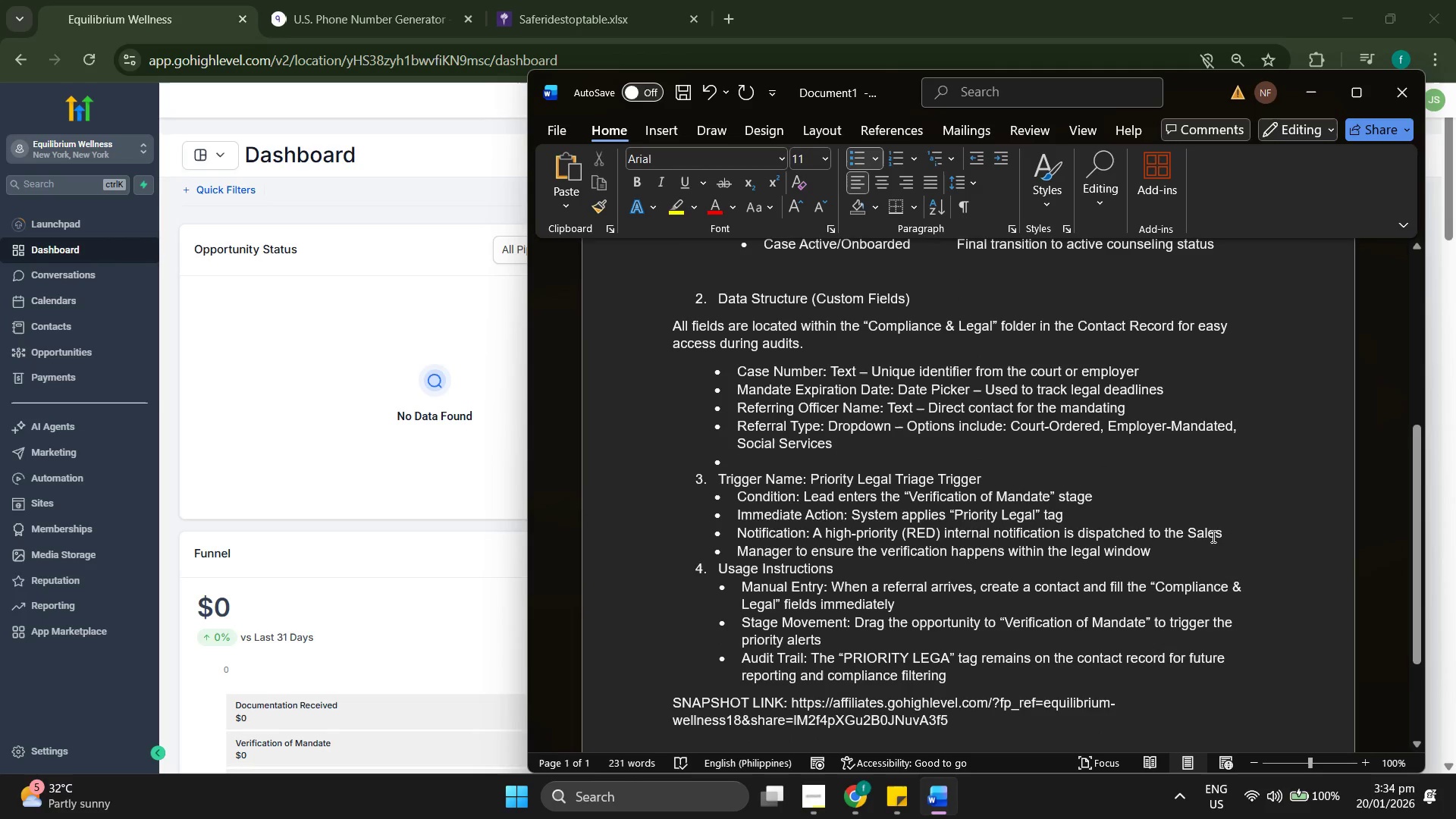 
key(Control+Z)
 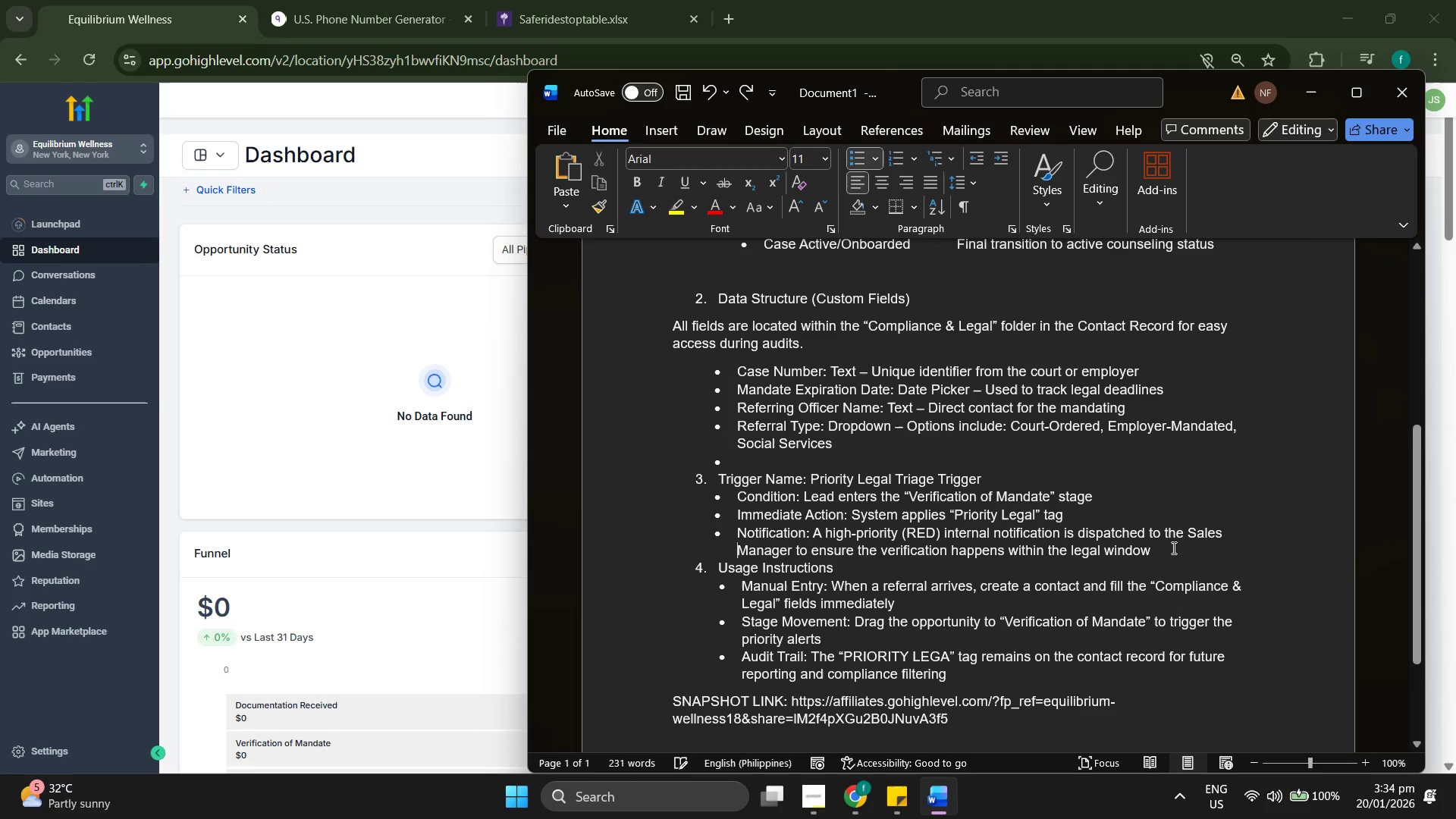 
left_click([1172, 548])